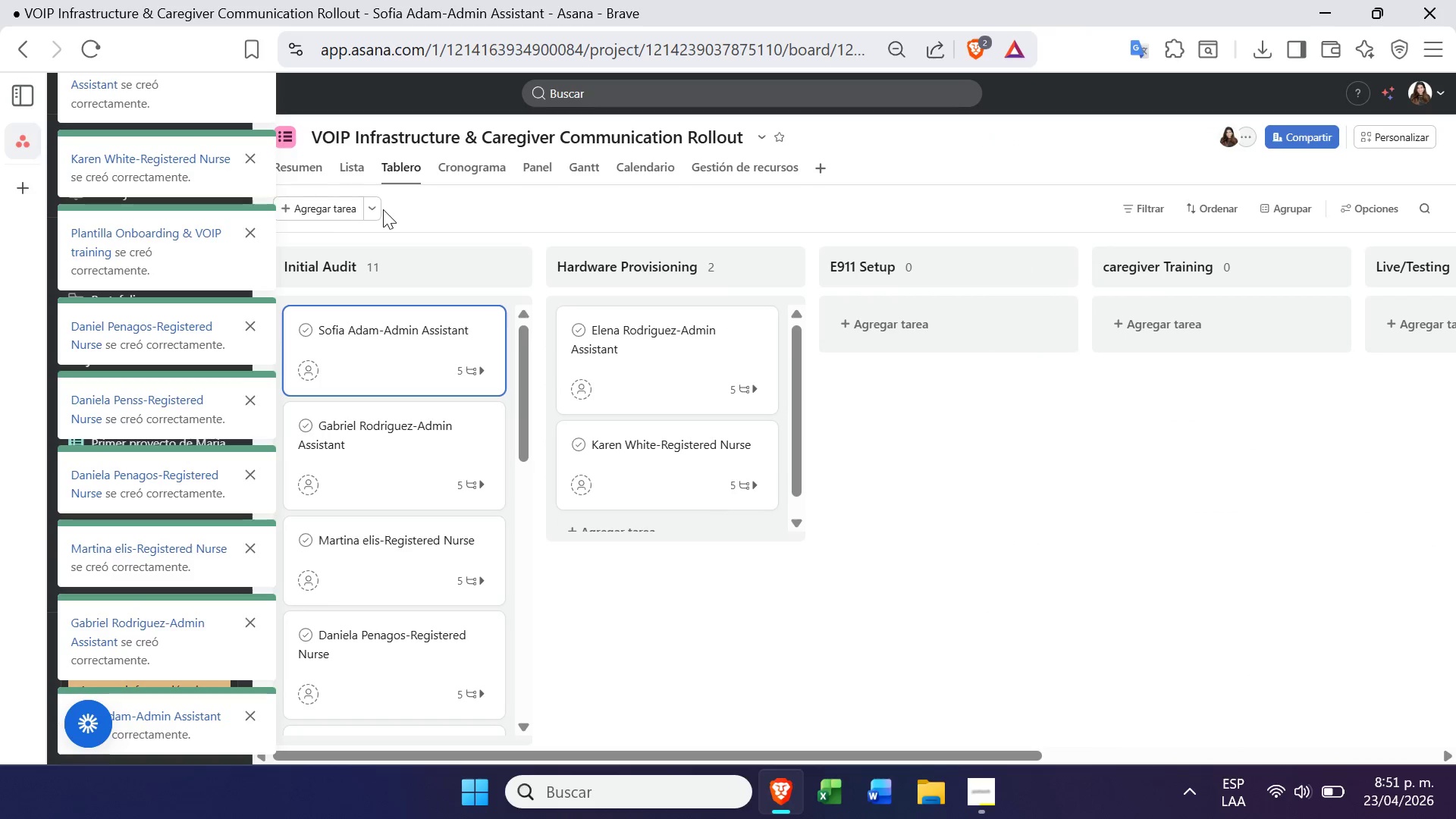 
left_click([379, 210])
 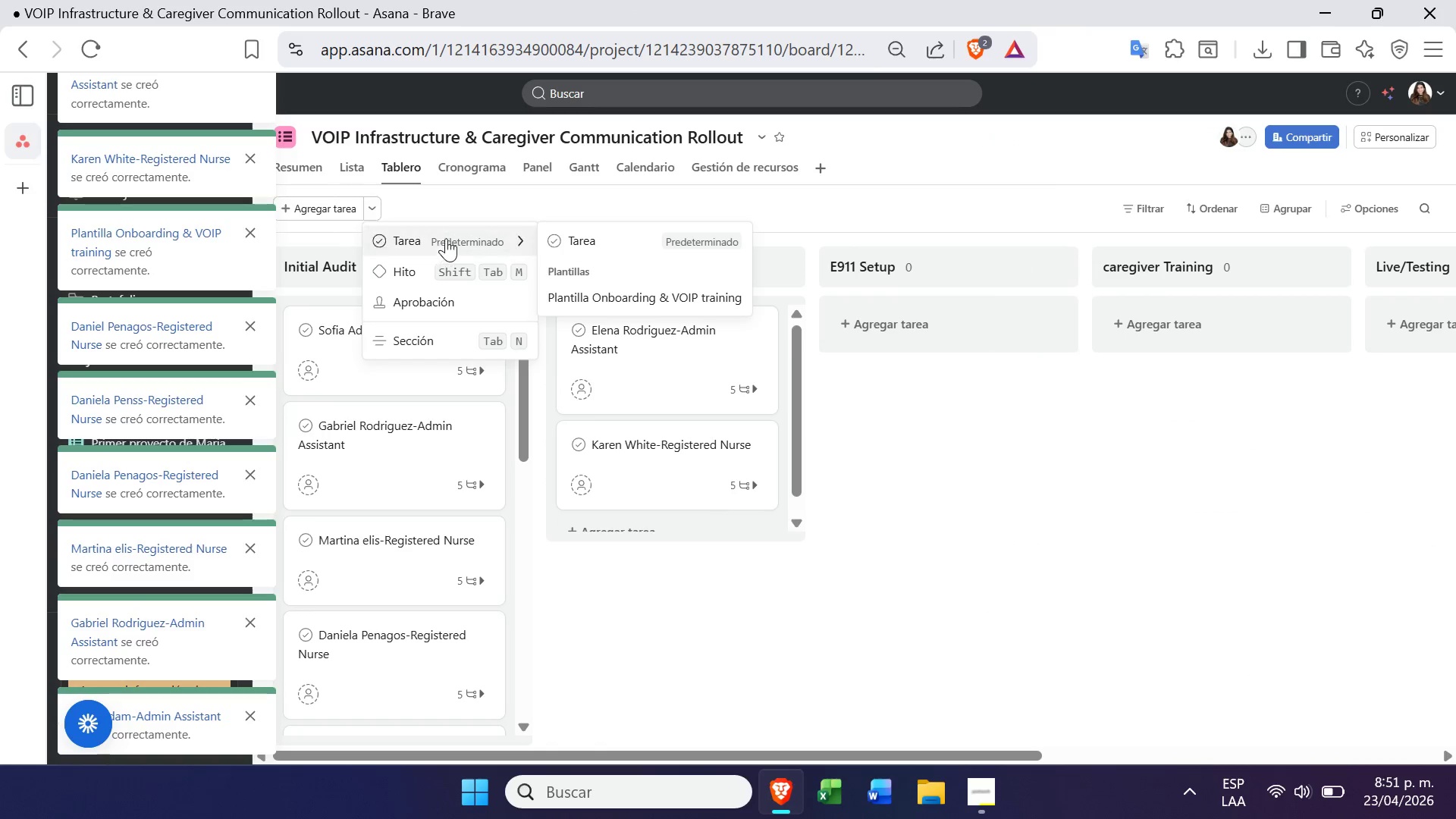 
left_click([463, 238])
 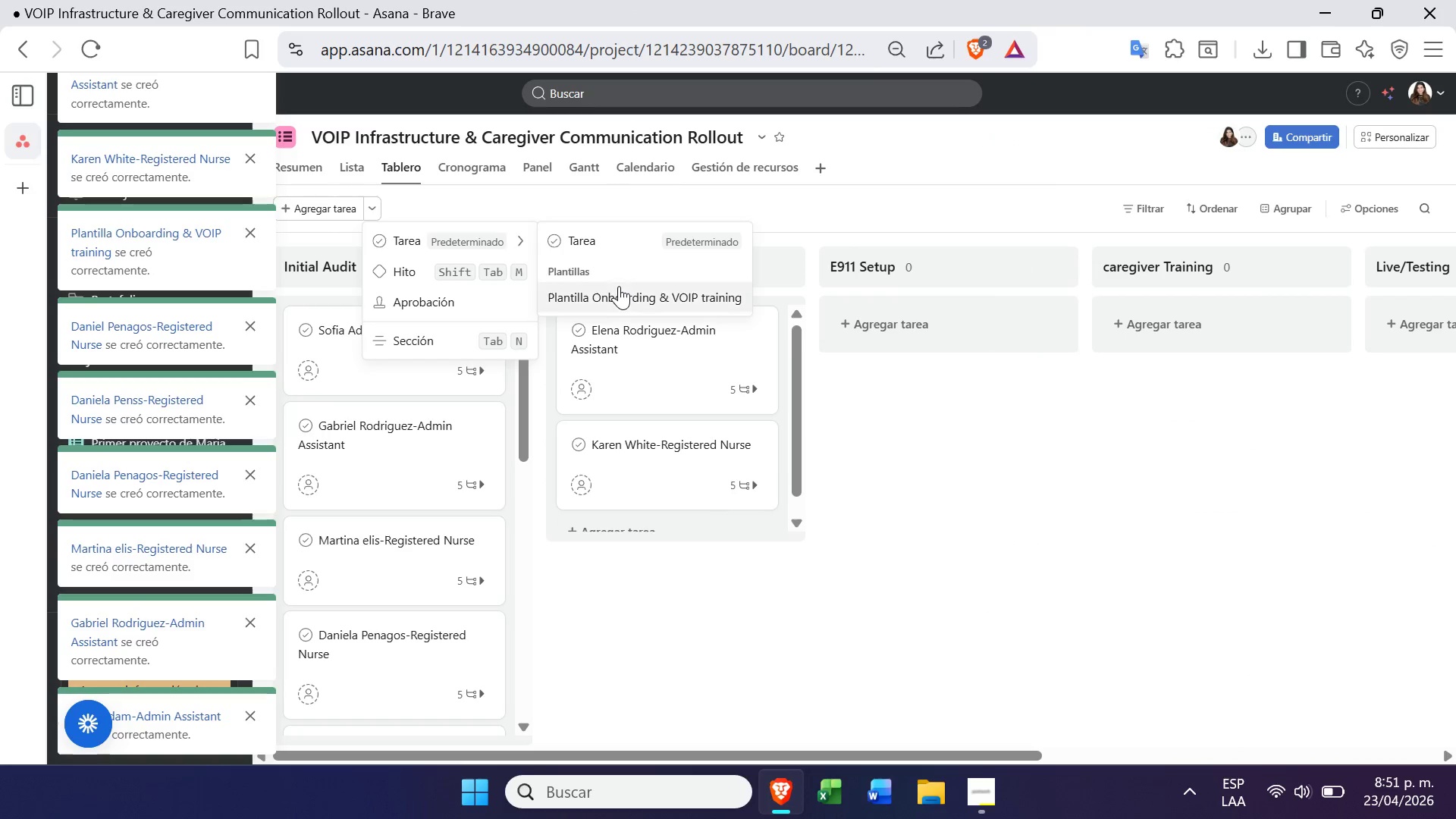 
left_click([618, 288])
 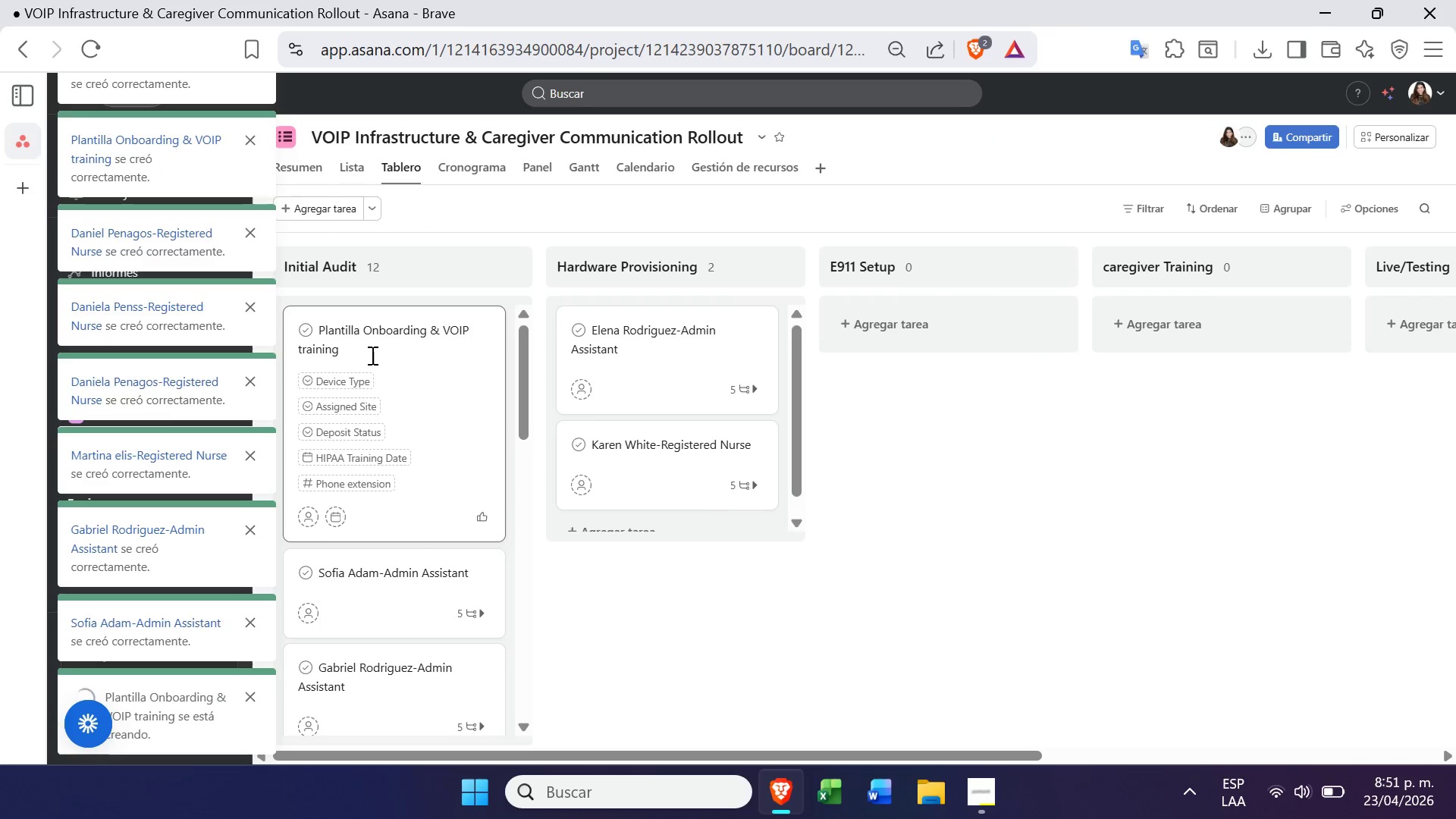 
double_click([371, 355])
 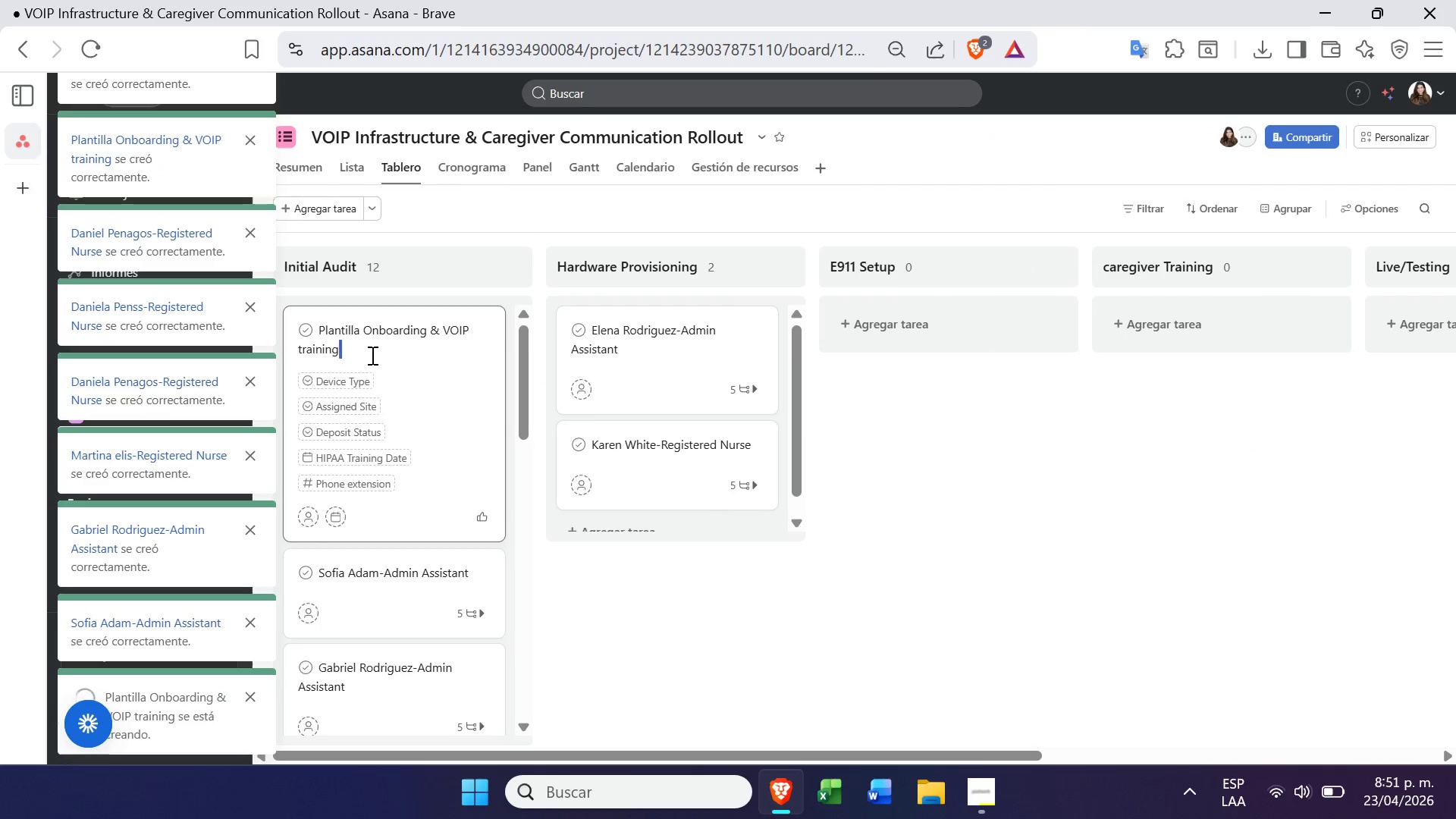 
triple_click([371, 355])
 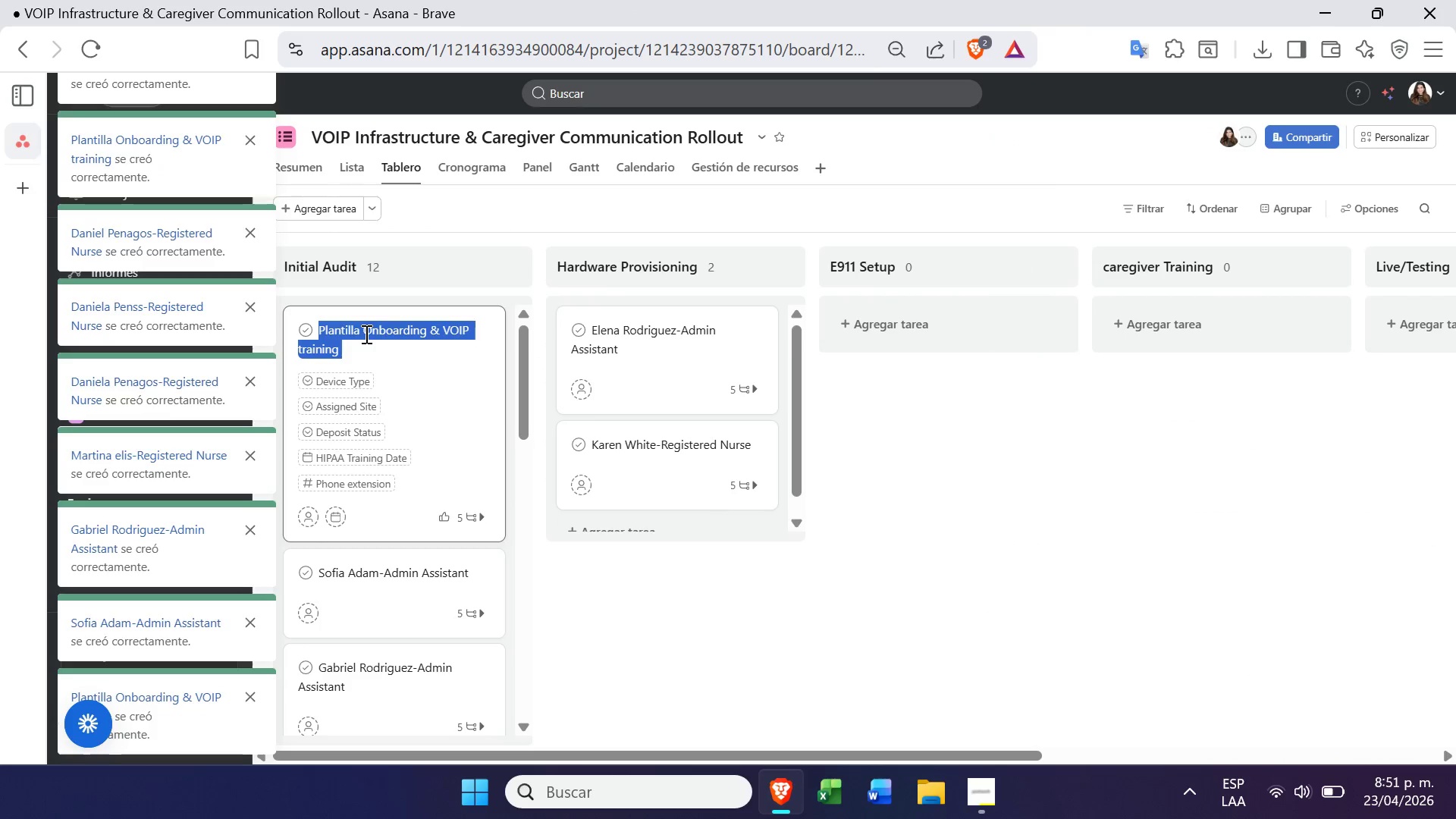 
key(Backspace)
 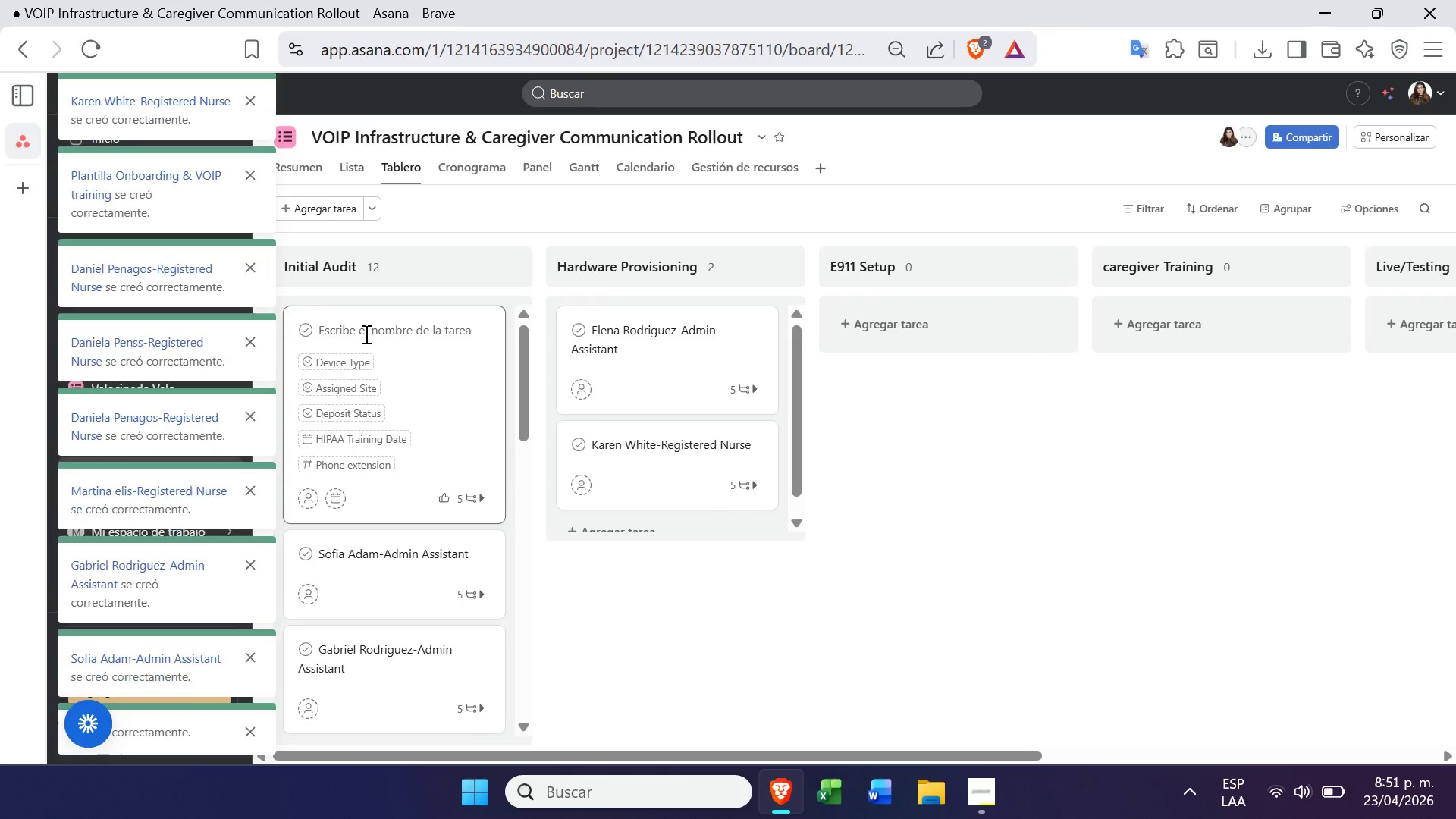 
key(CapsLock)
 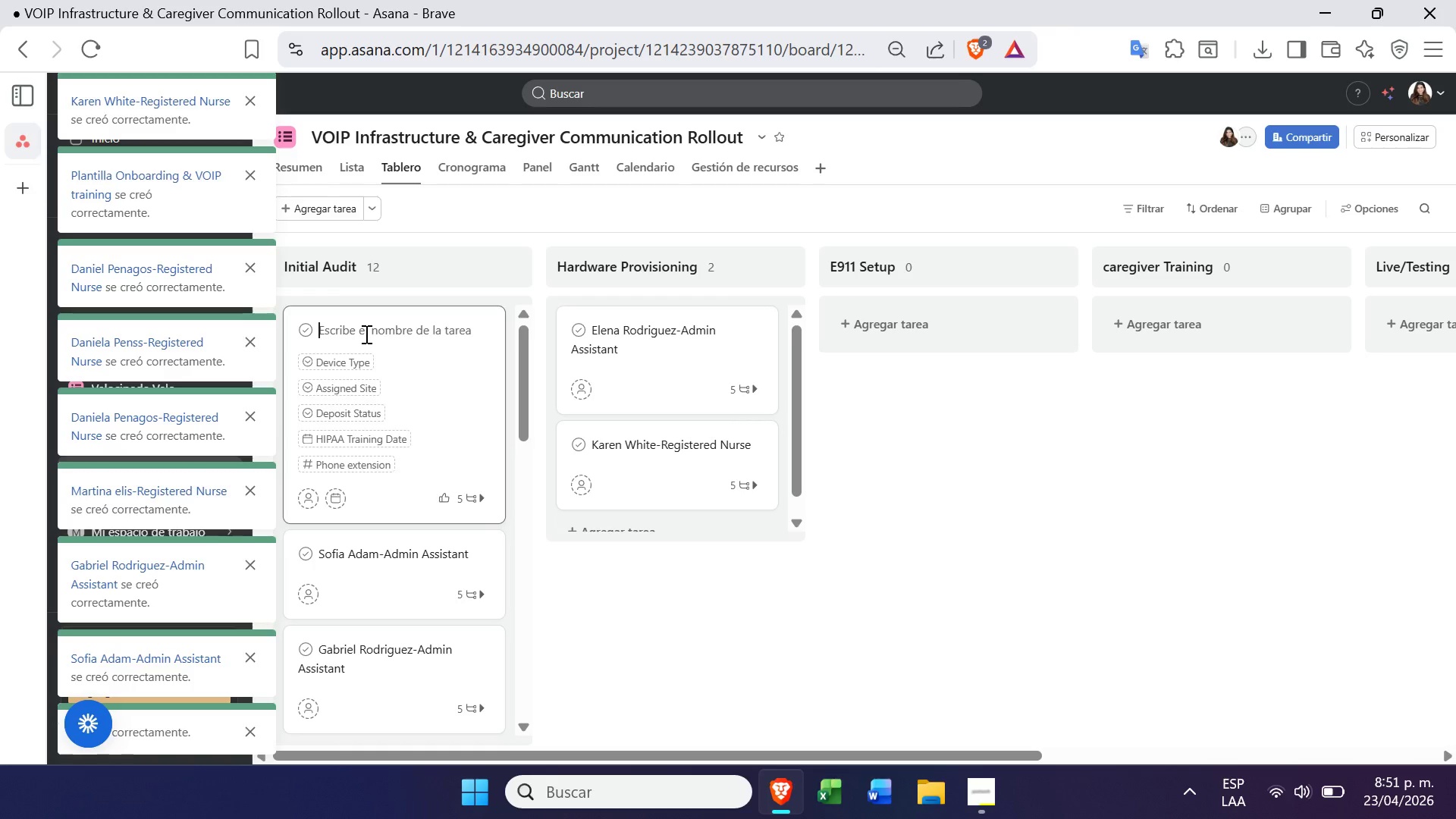 
key(Control+ControlLeft)
 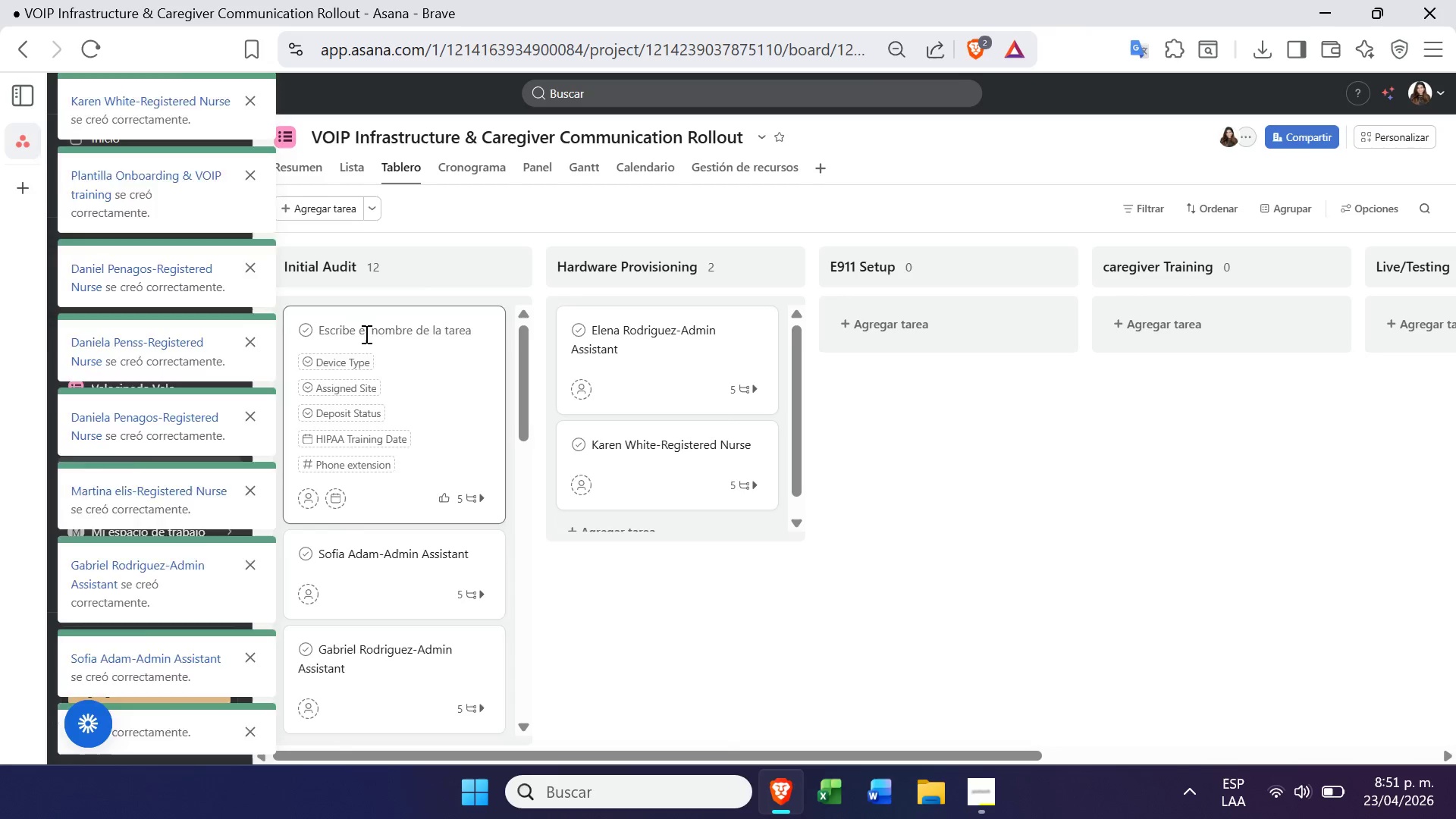 
key(Control+V)
 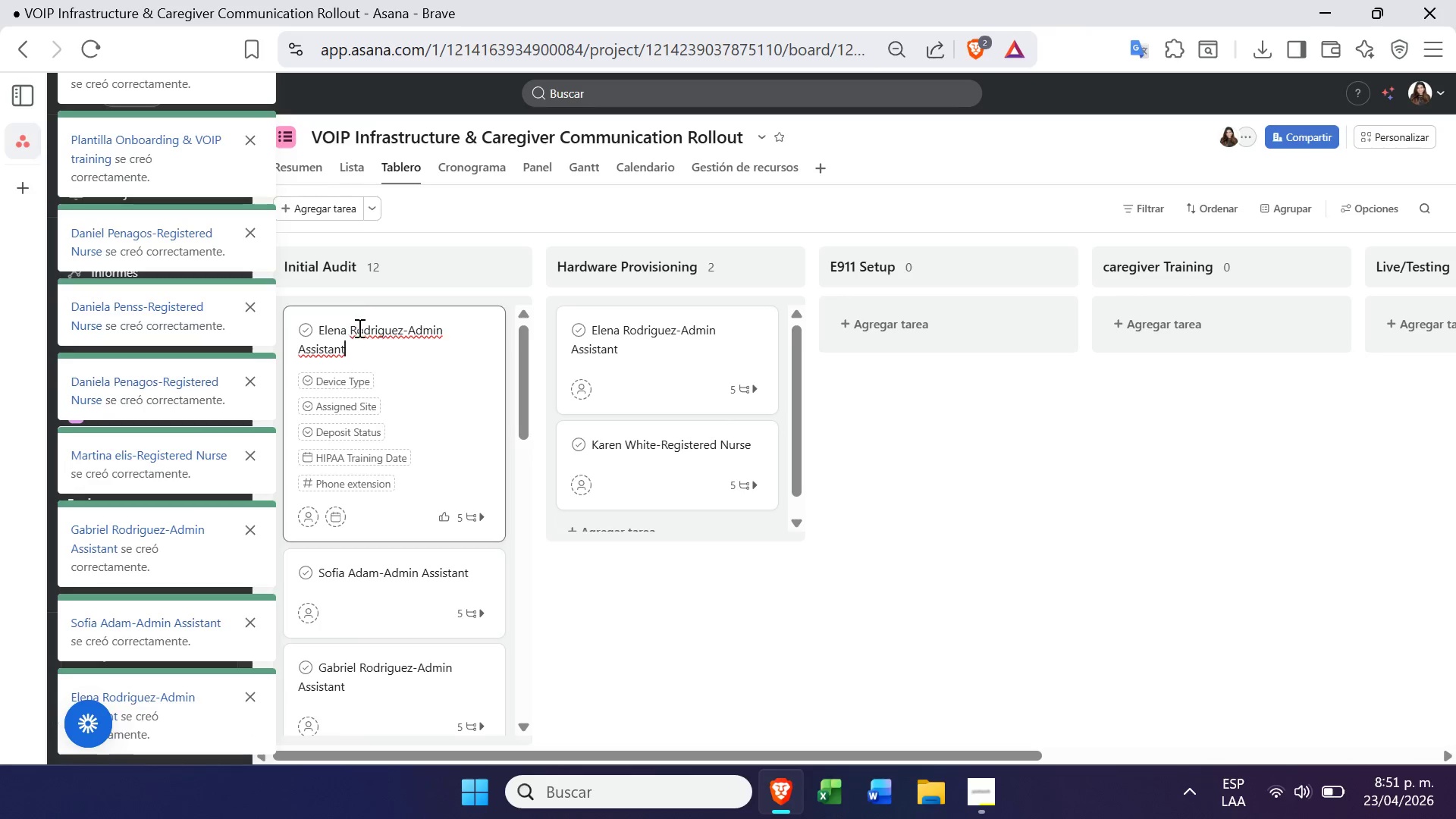 
left_click_drag(start_coordinate=[346, 325], to_coordinate=[310, 325])
 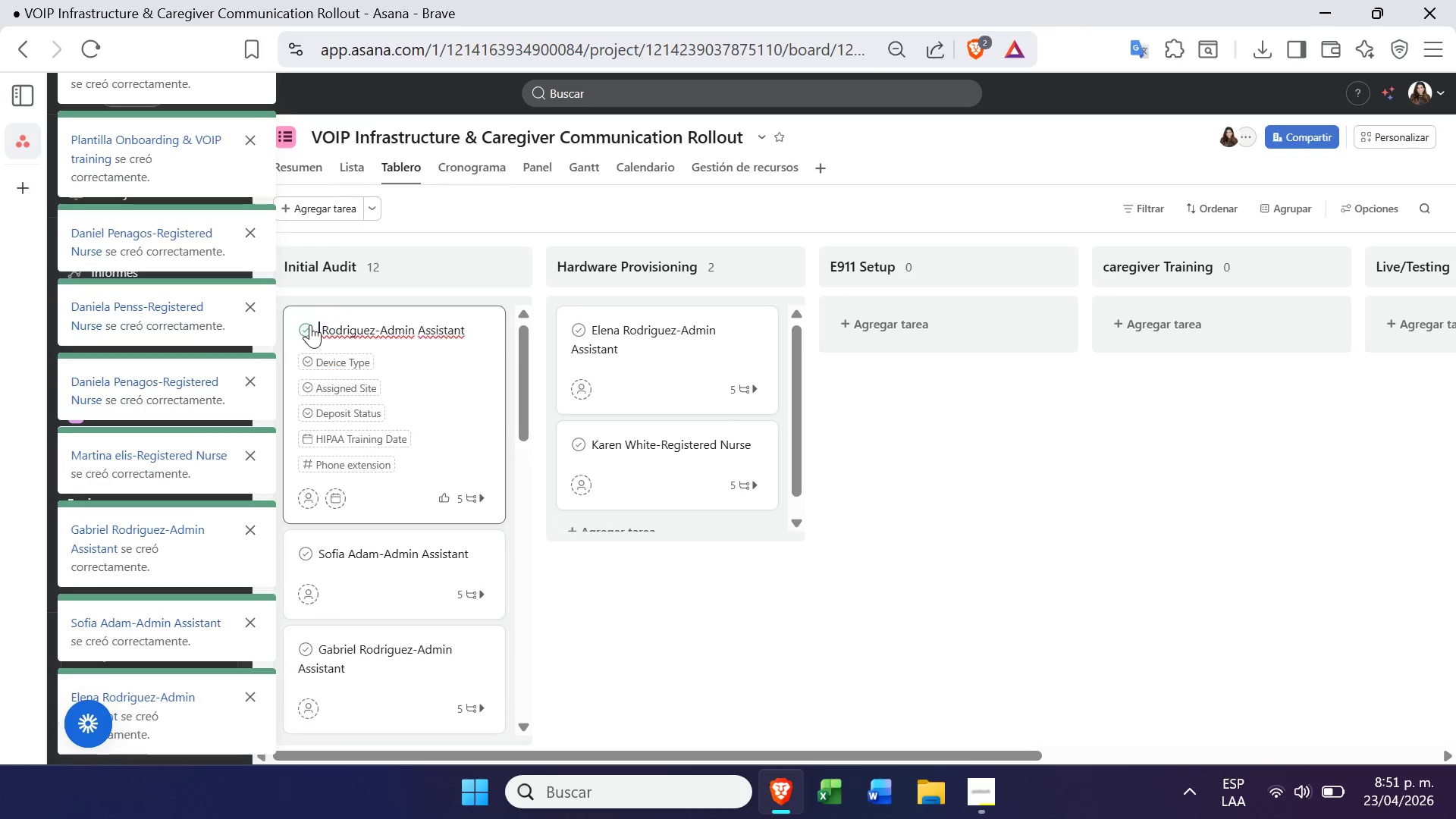 
key(Backspace)
type(Marta)
 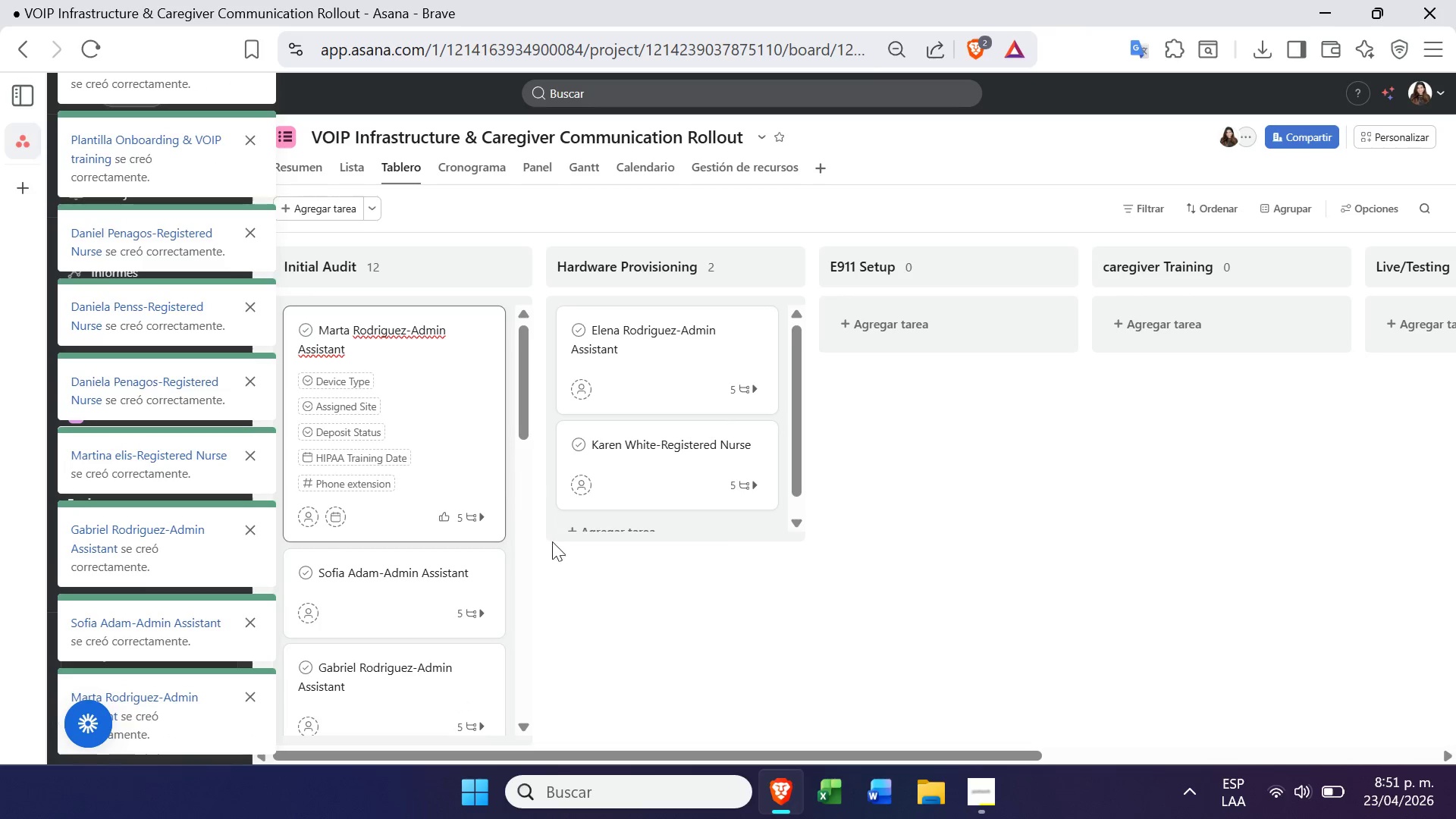 
left_click([589, 564])
 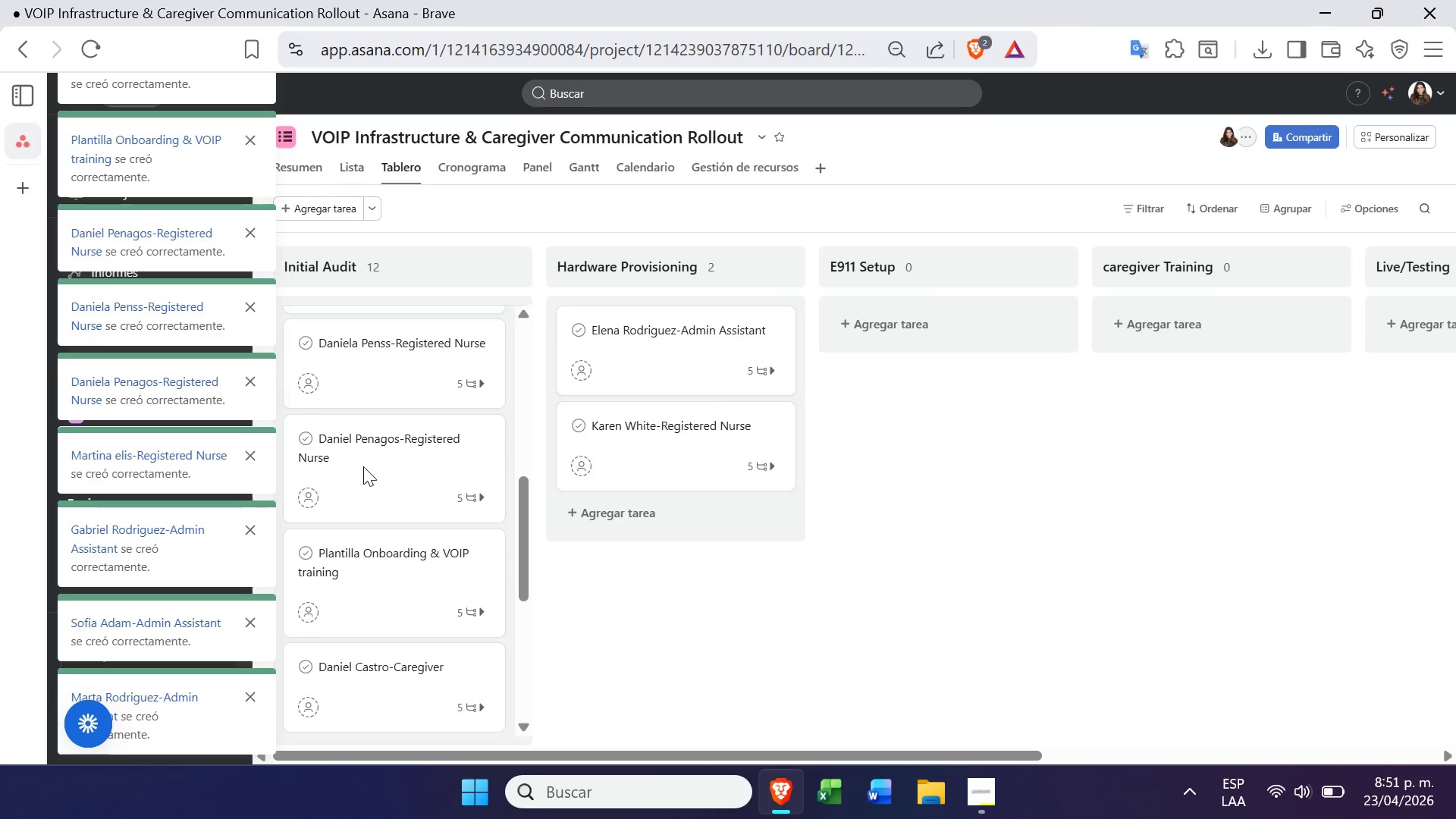 
wait(11.44)
 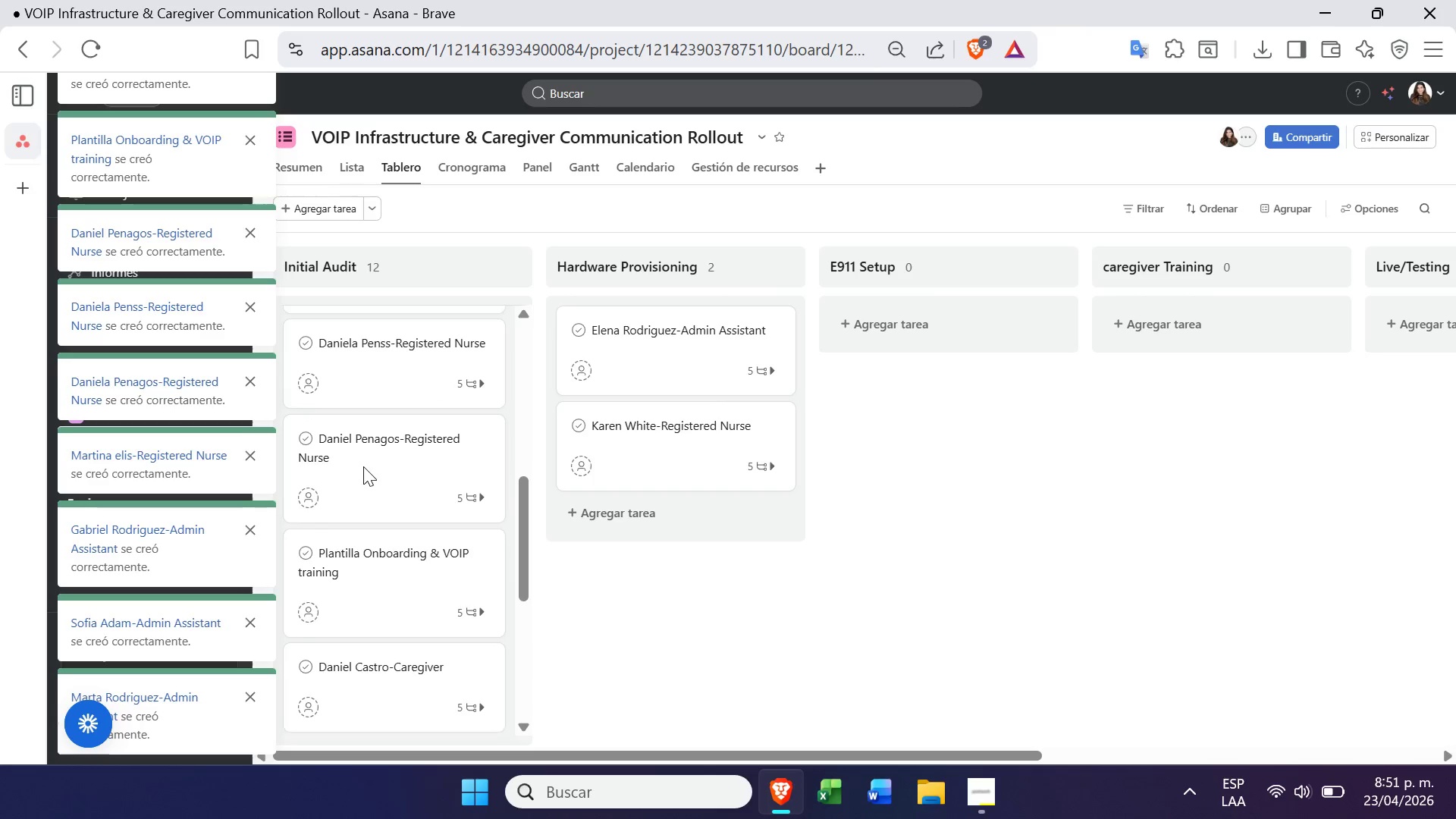 
left_click([478, 470])
 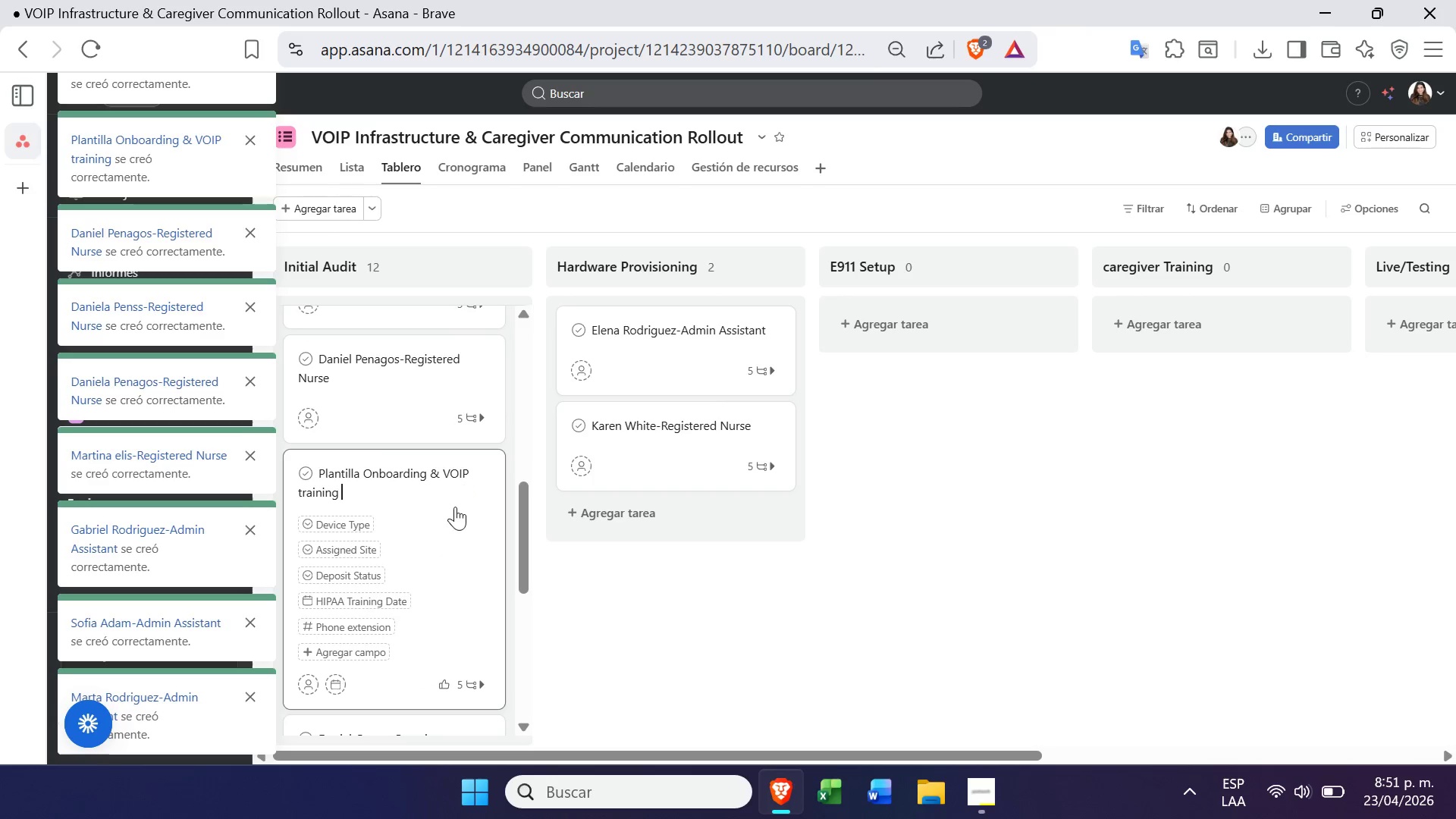 
left_click([469, 520])
 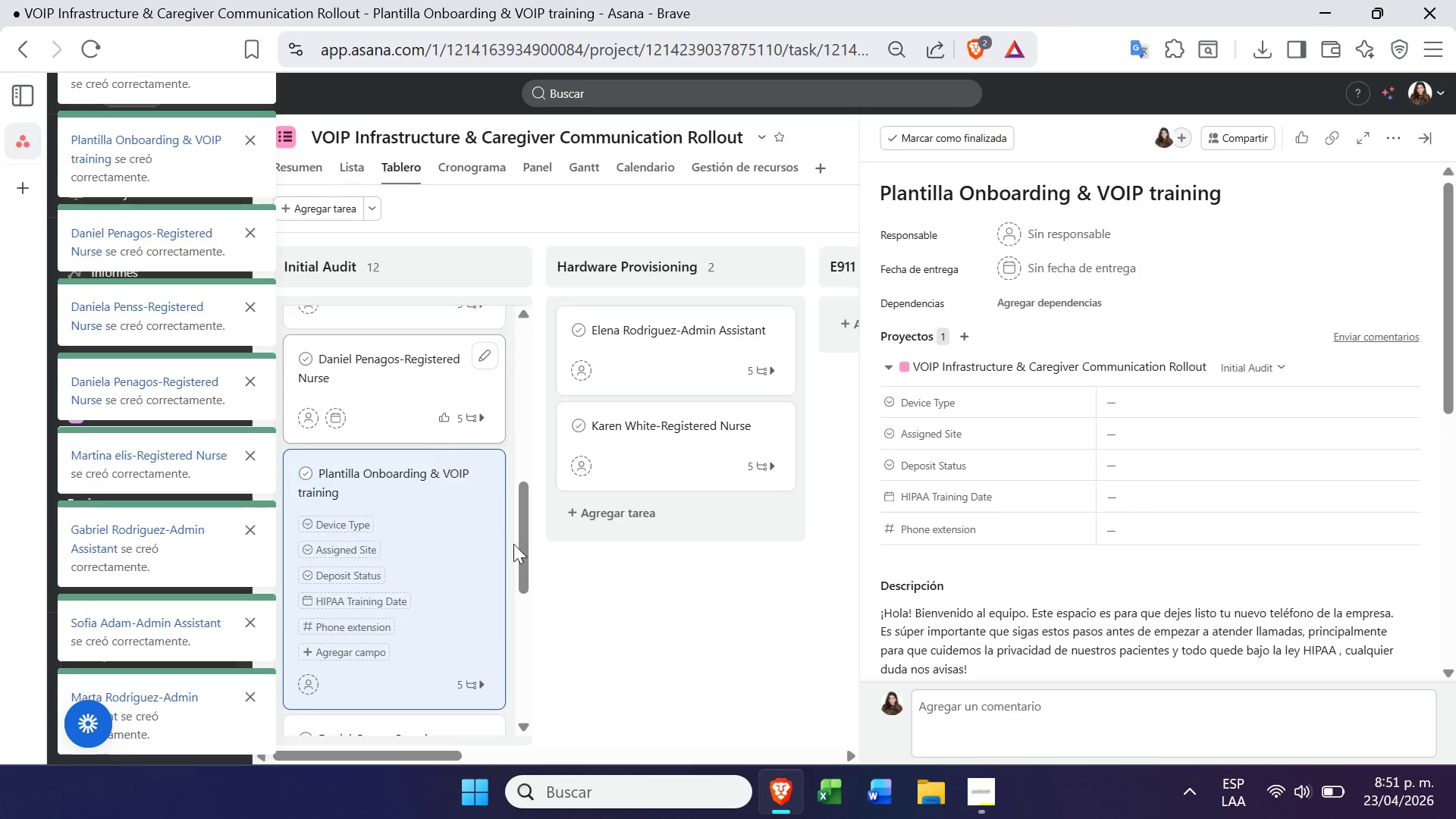 
left_click([384, 529])
 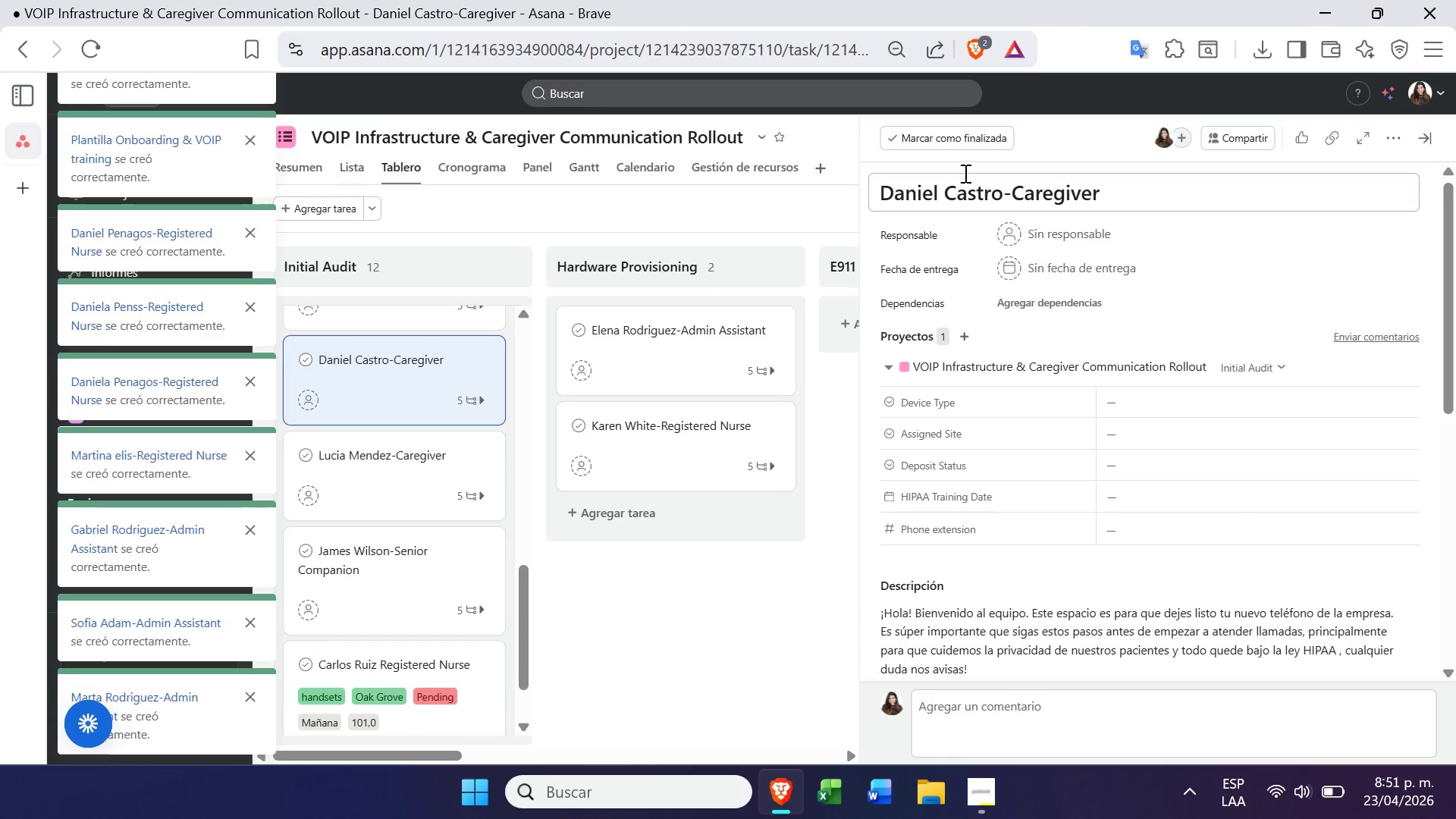 
double_click([960, 199])
 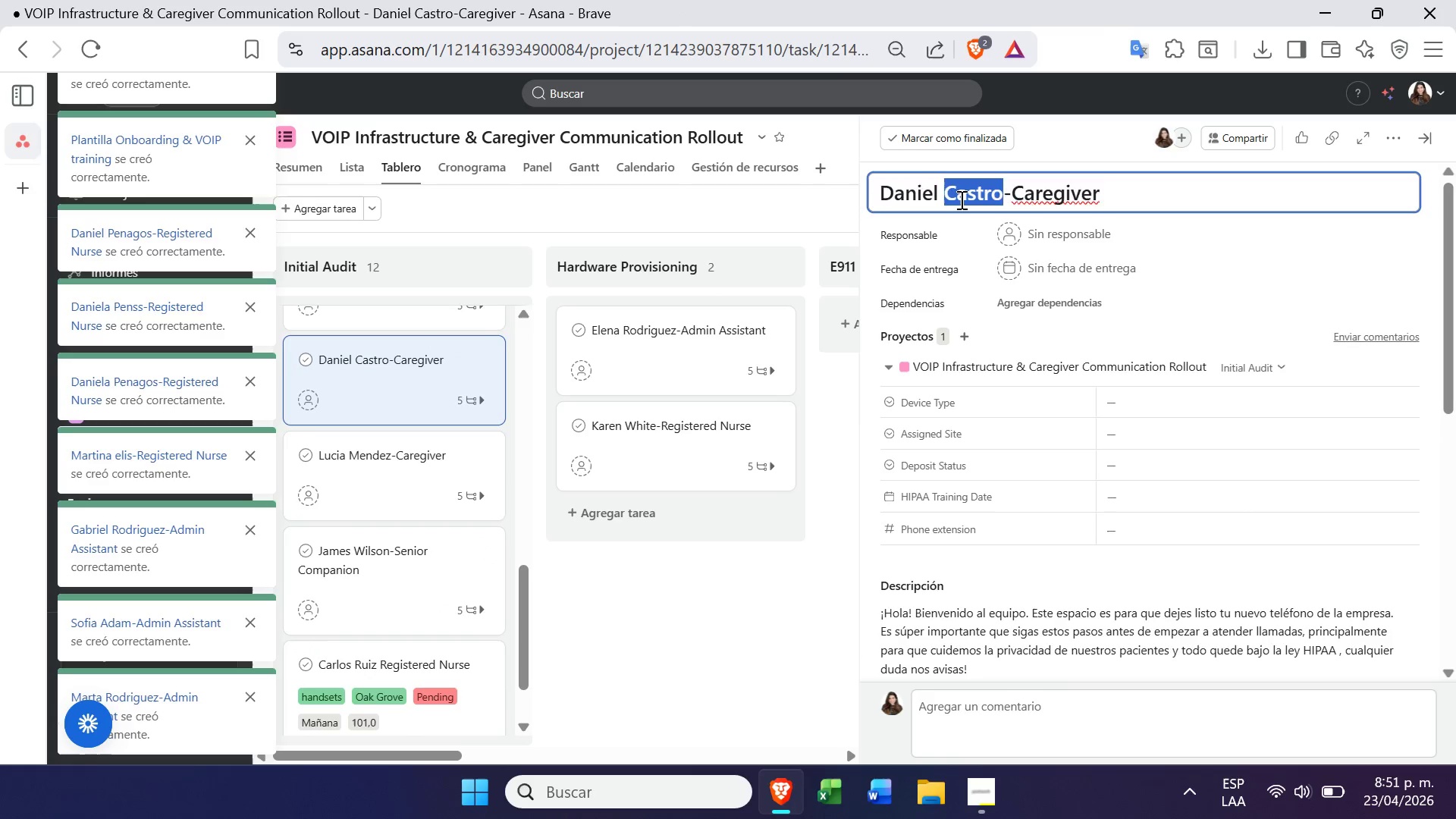 
triple_click([960, 199])
 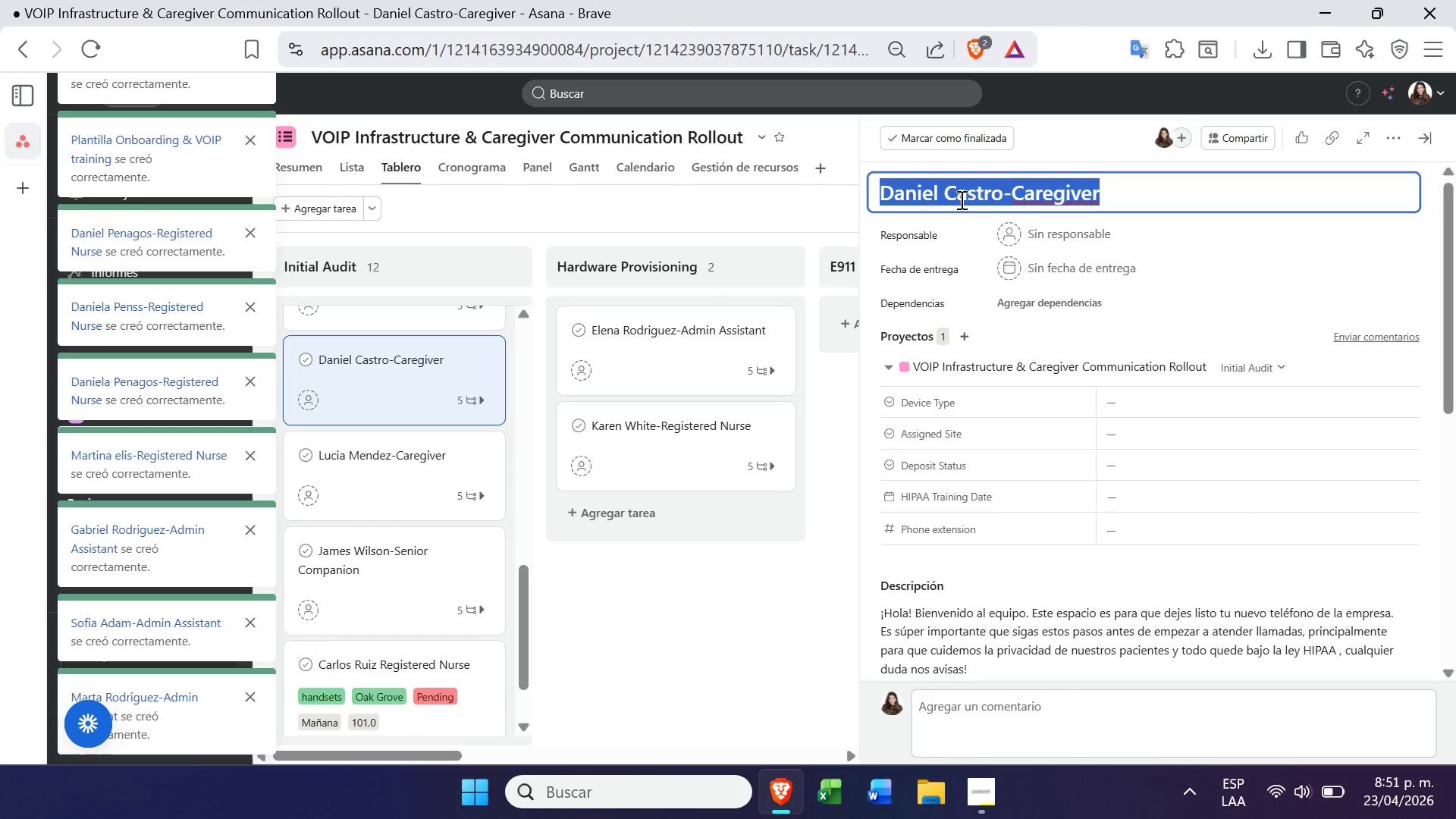 
key(Control+ControlLeft)
 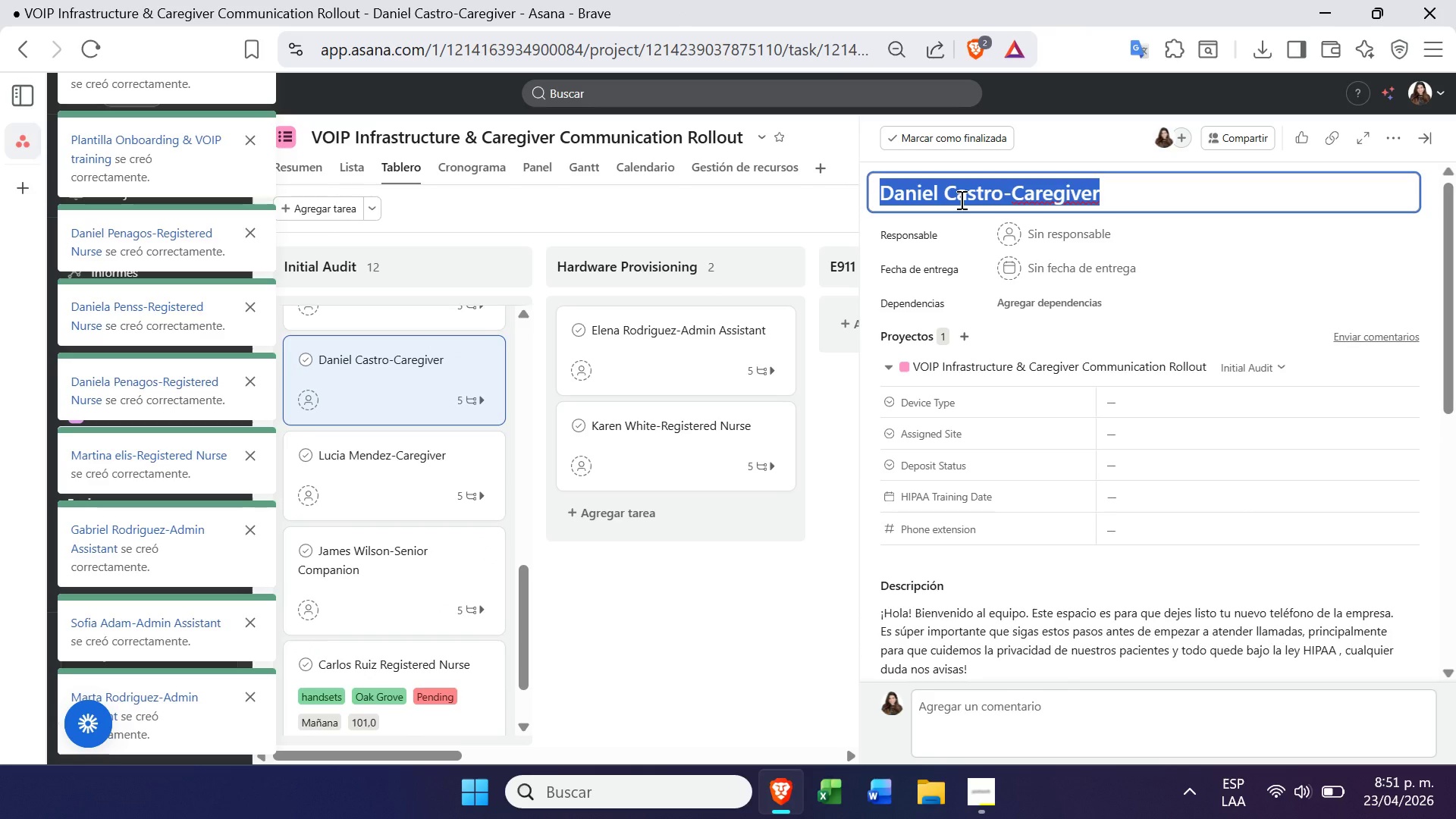 
key(Control+C)
 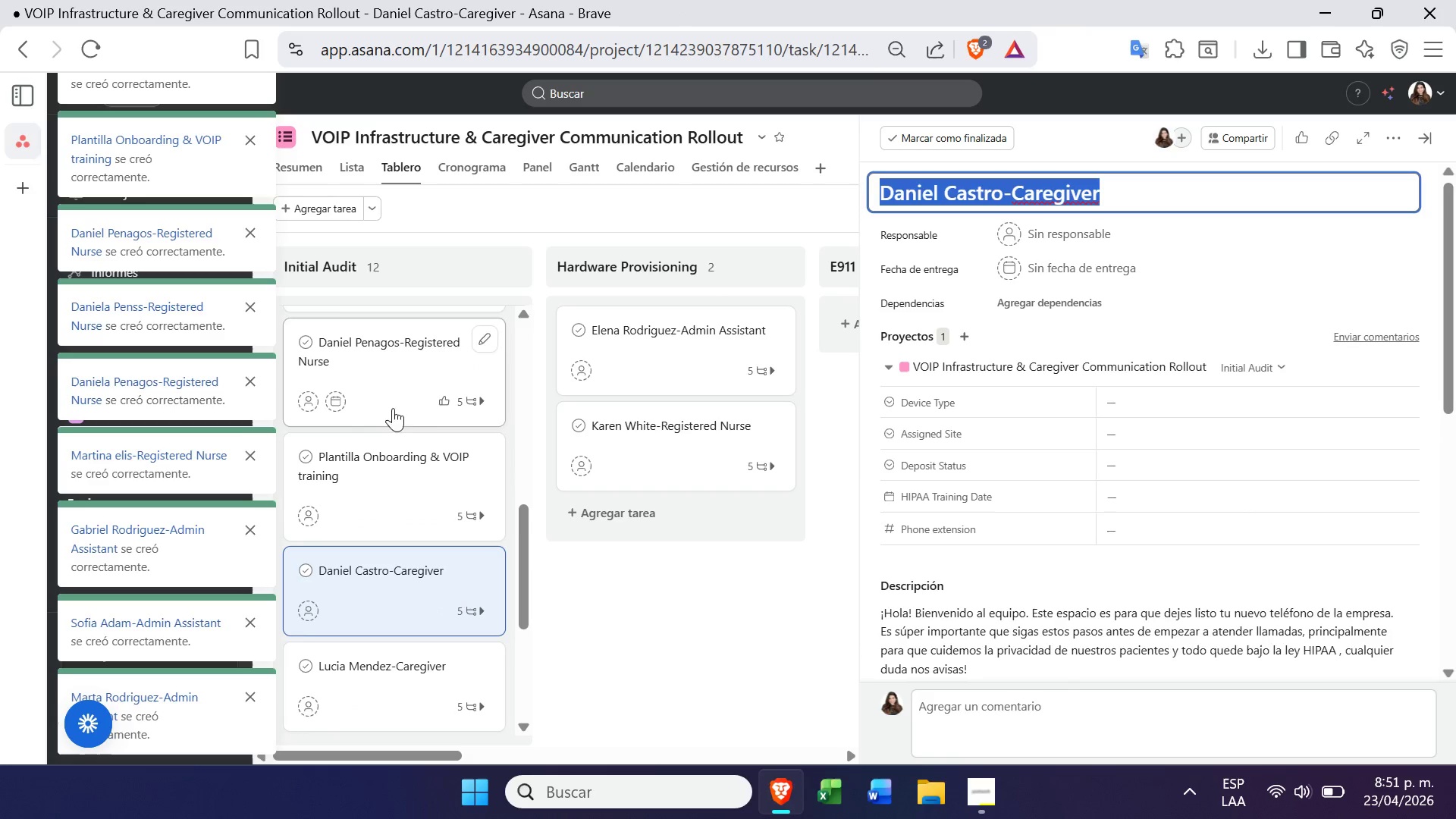 
left_click([375, 503])
 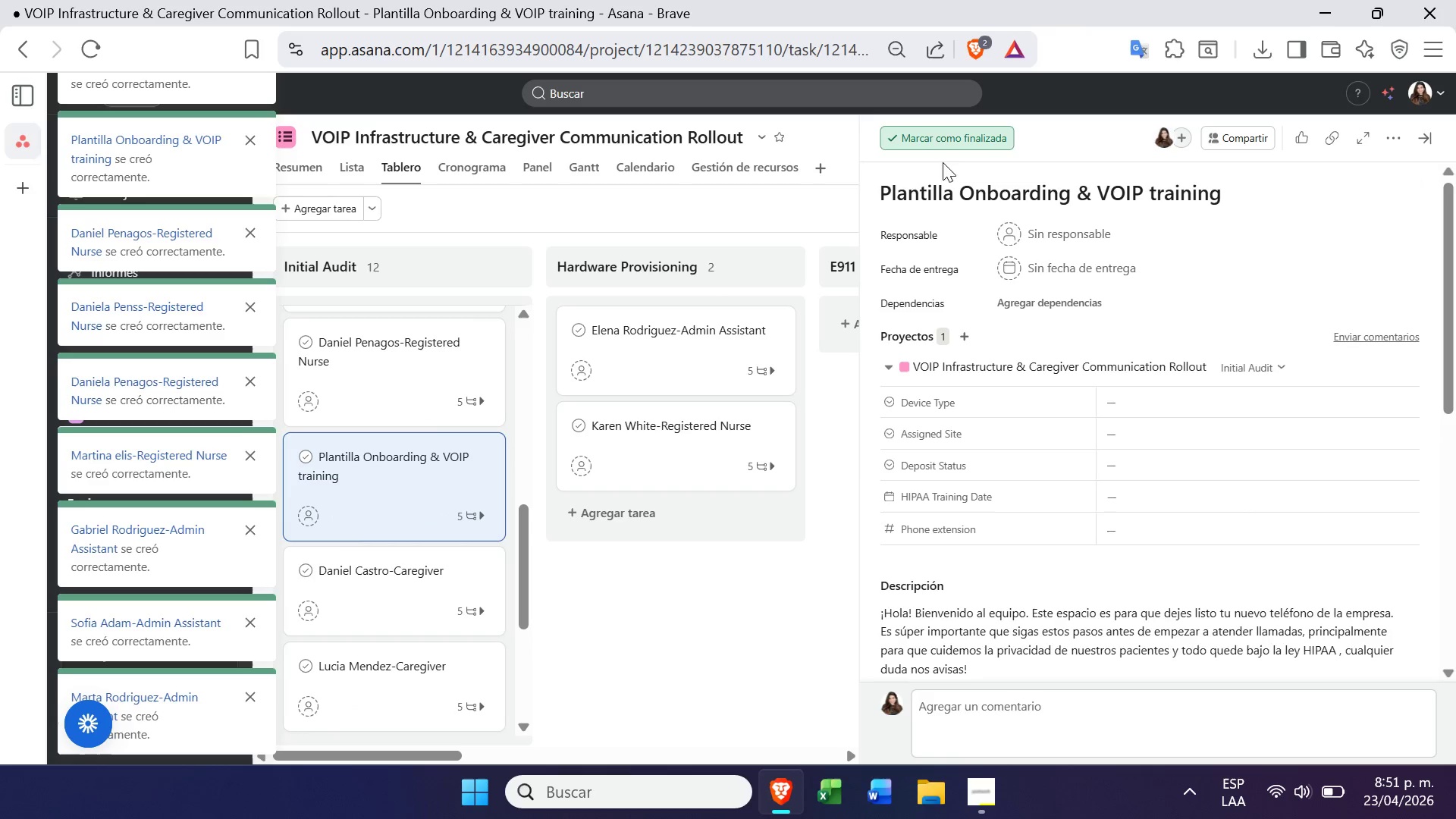 
double_click([936, 180])
 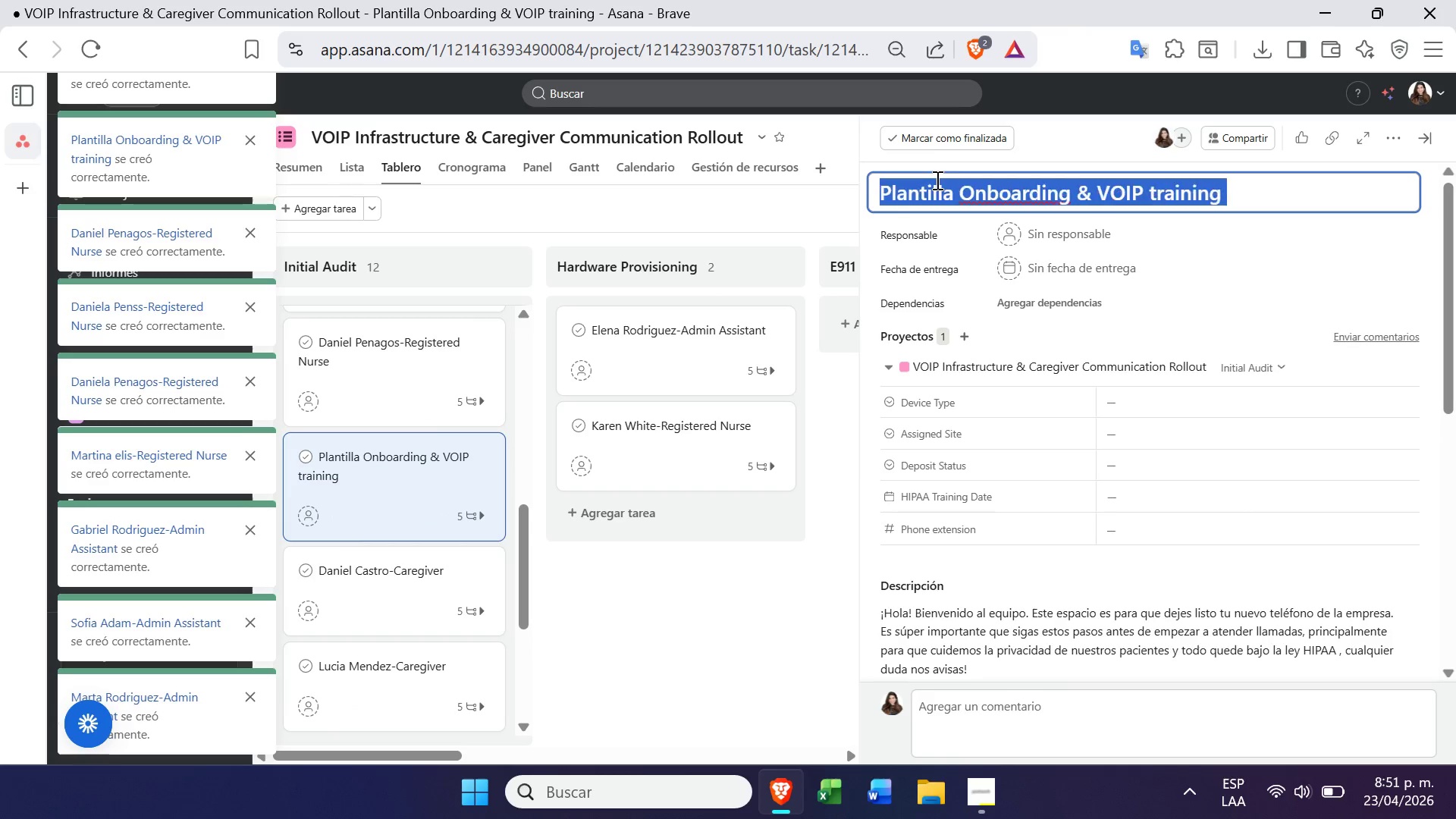 
triple_click([936, 180])
 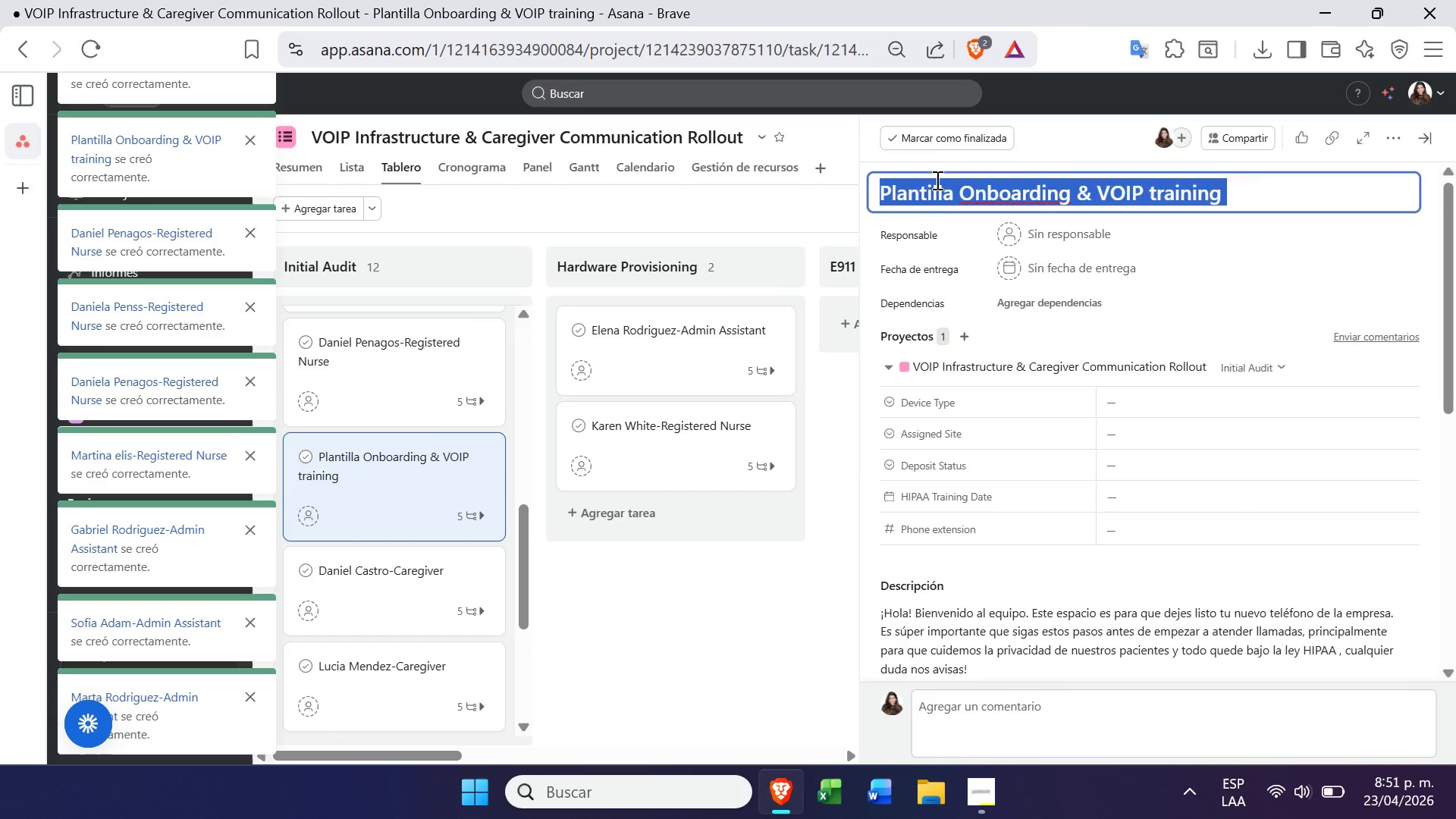 
key(Control+ControlLeft)
 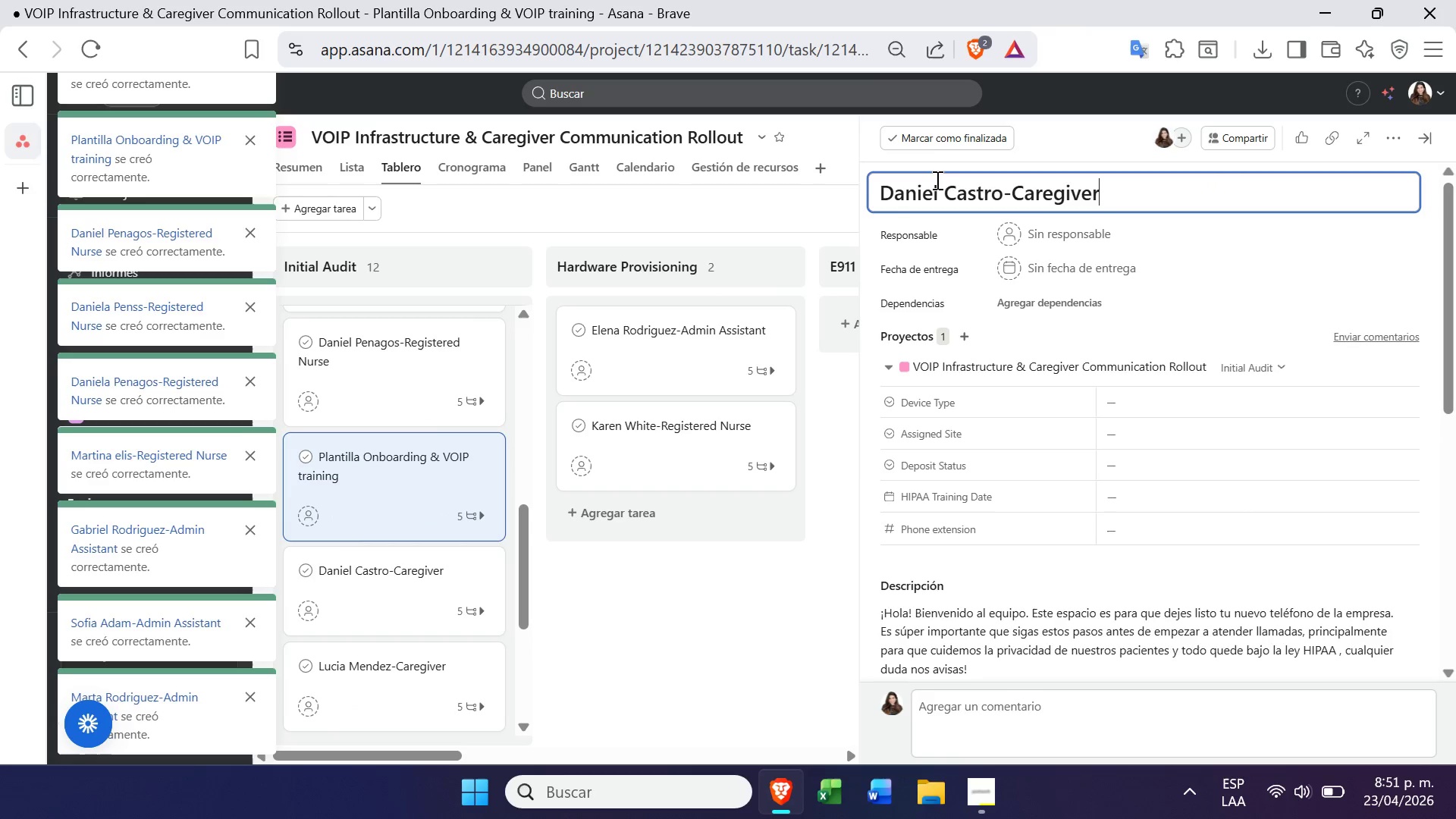 
key(Control+V)
 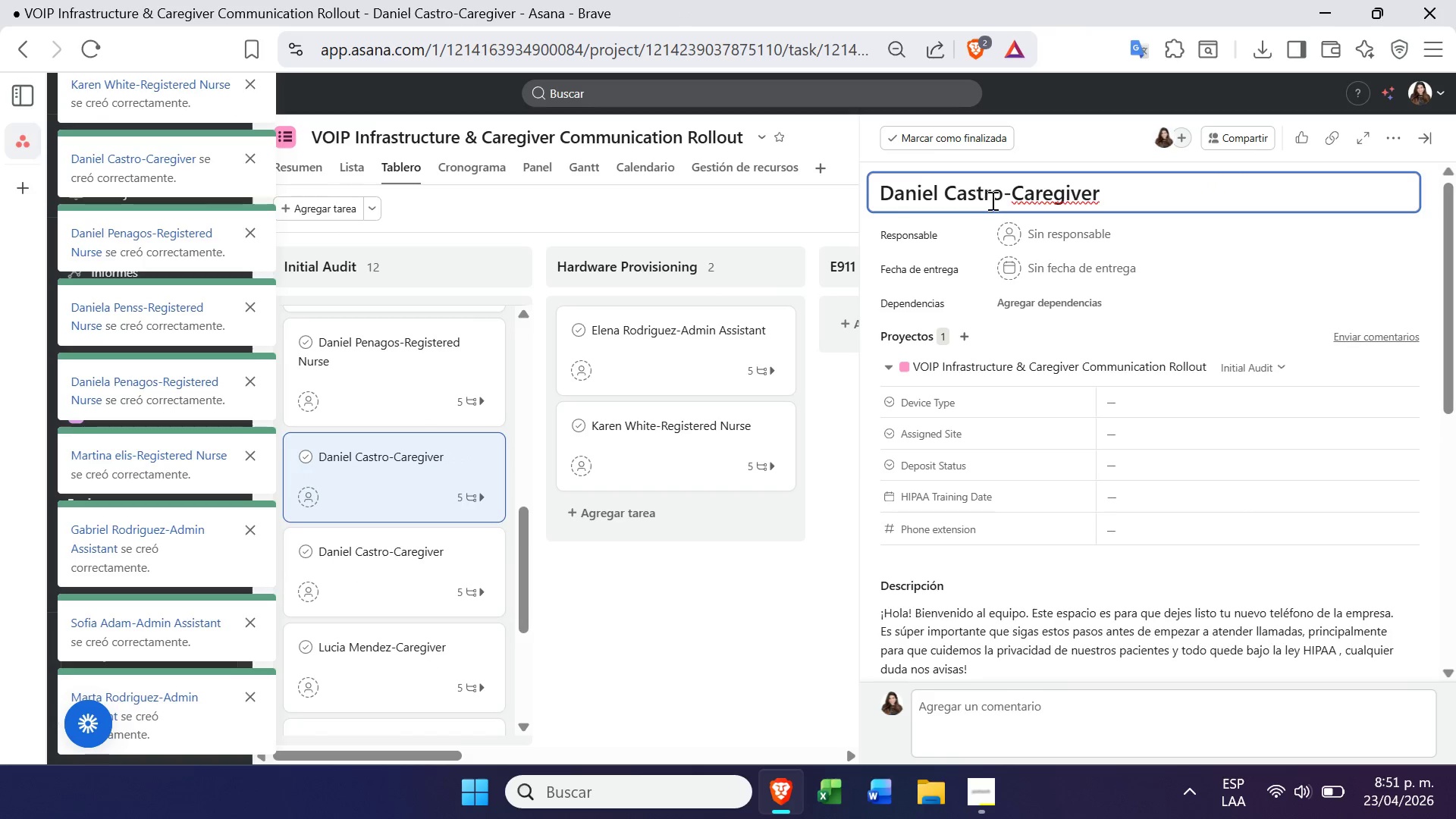 
left_click_drag(start_coordinate=[999, 194], to_coordinate=[871, 205])
 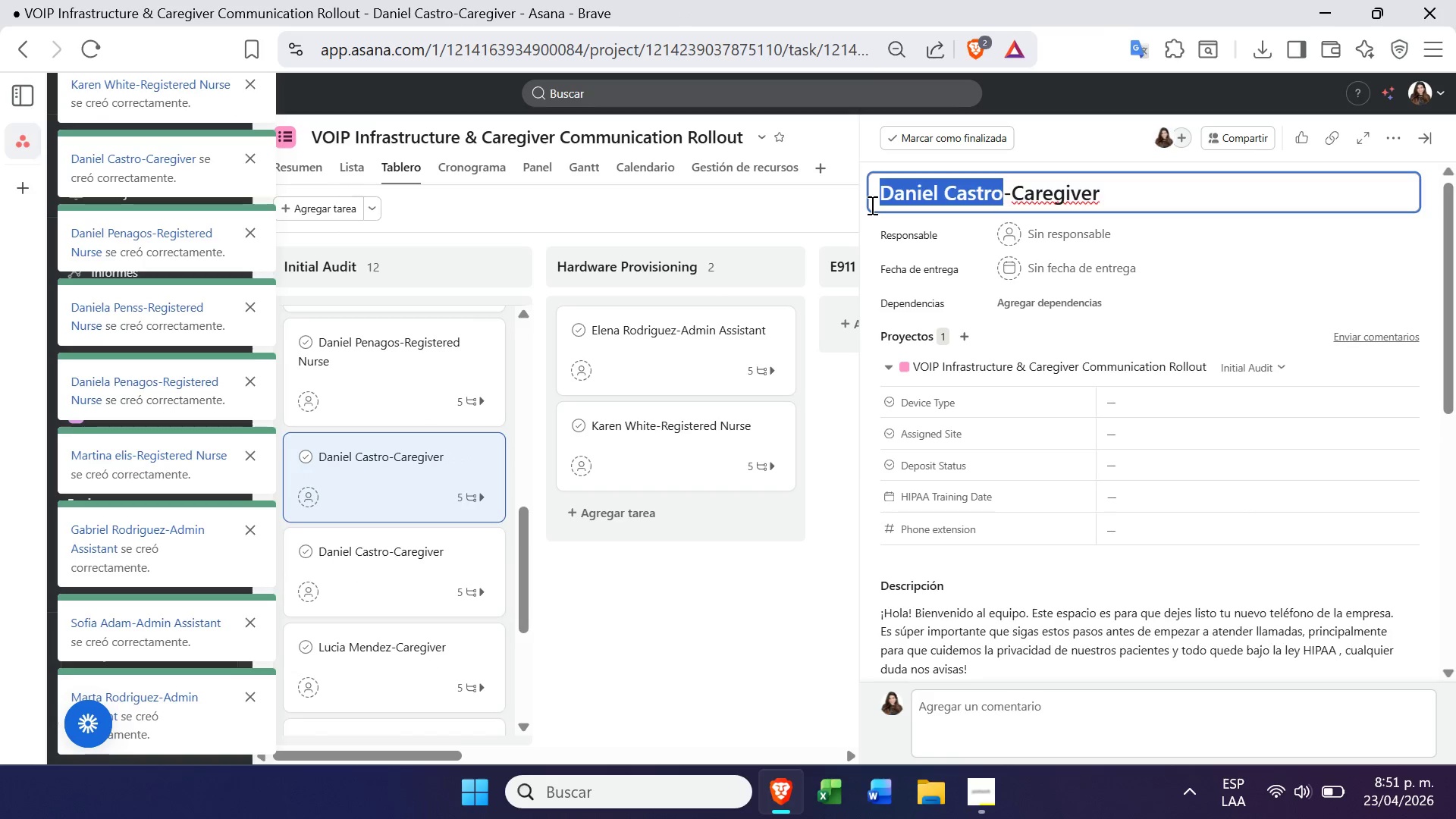 
key(Backspace)
type(Camila henao)
 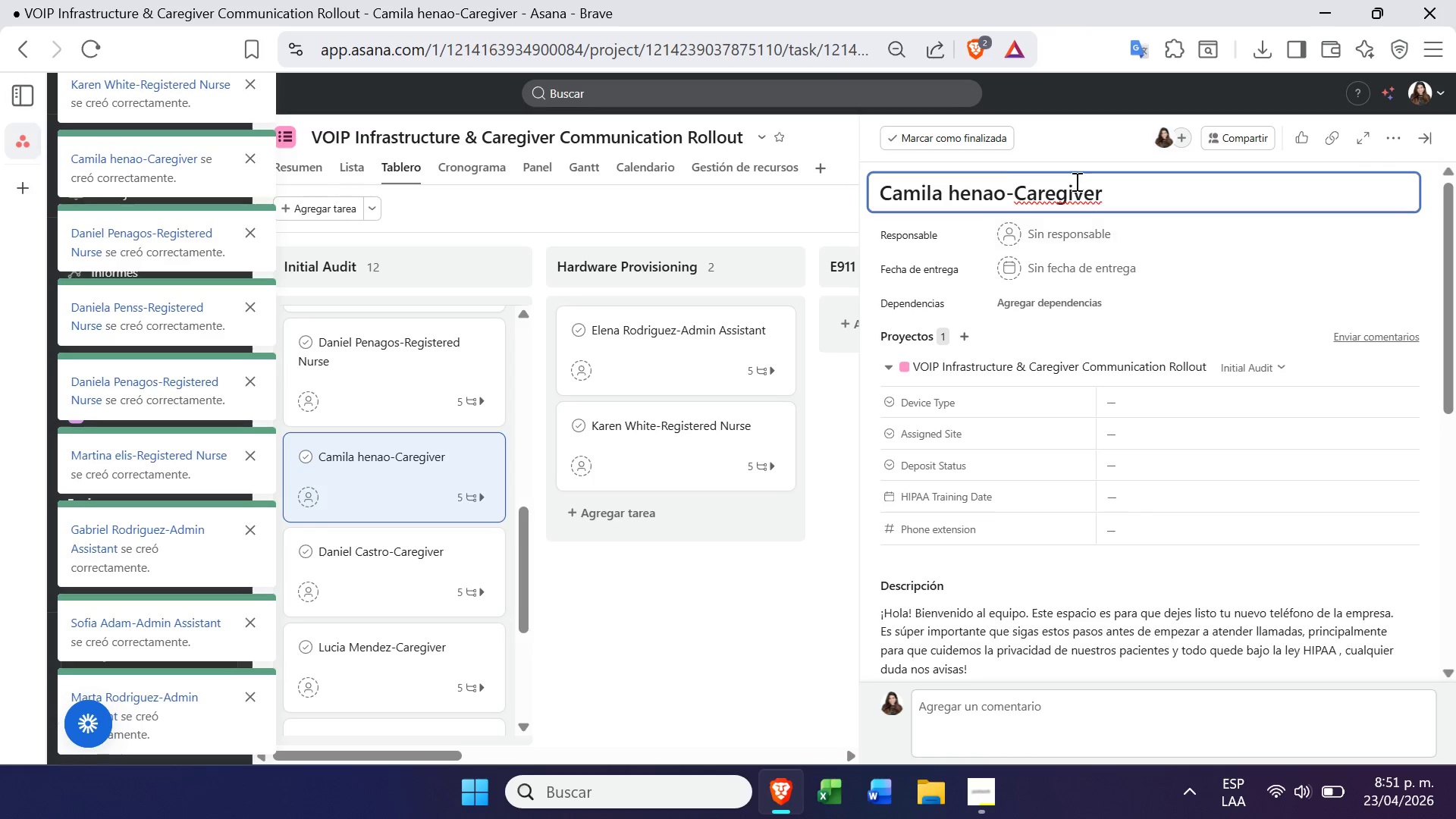 
double_click([1076, 184])
 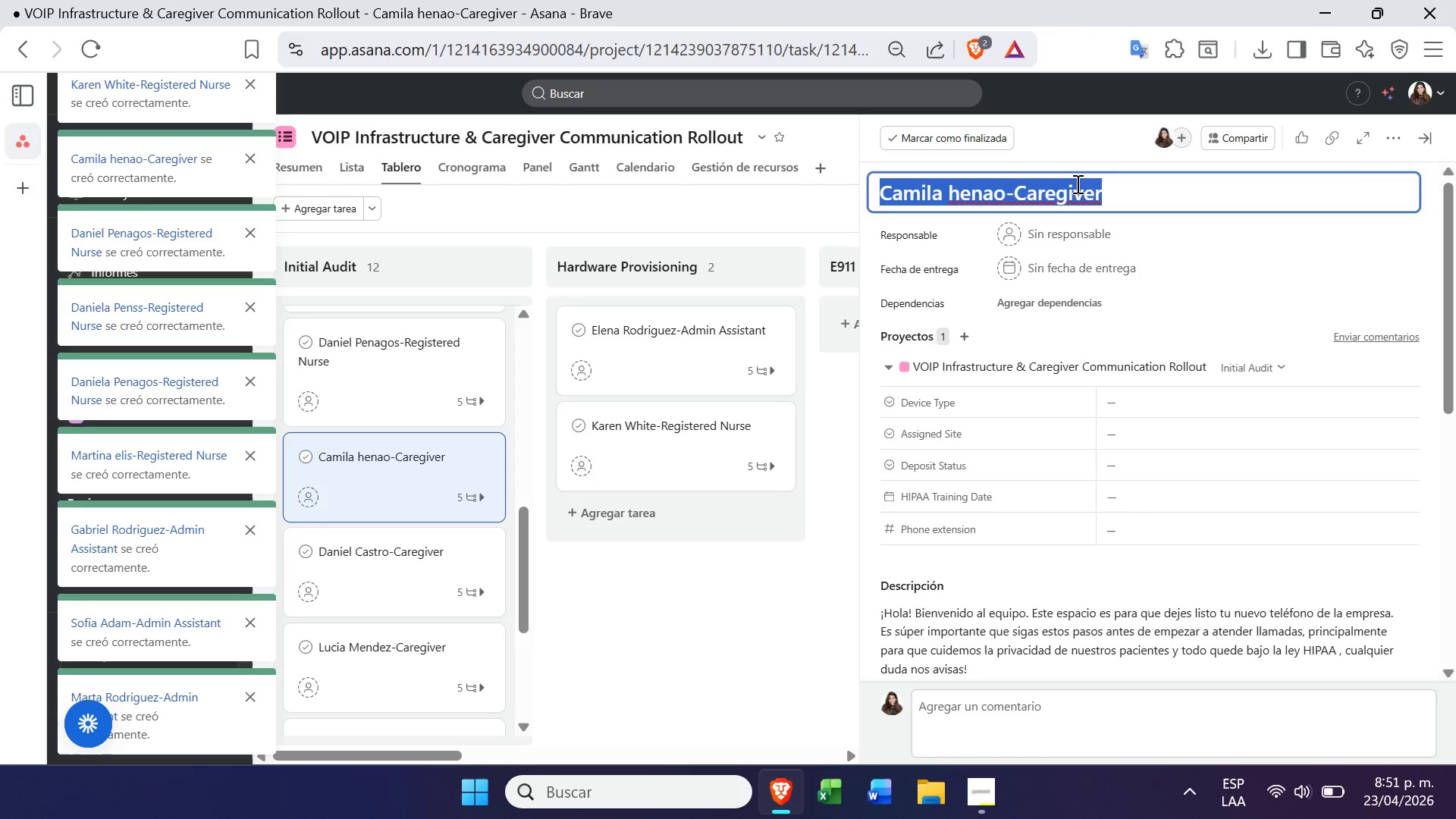 
triple_click([1076, 184])
 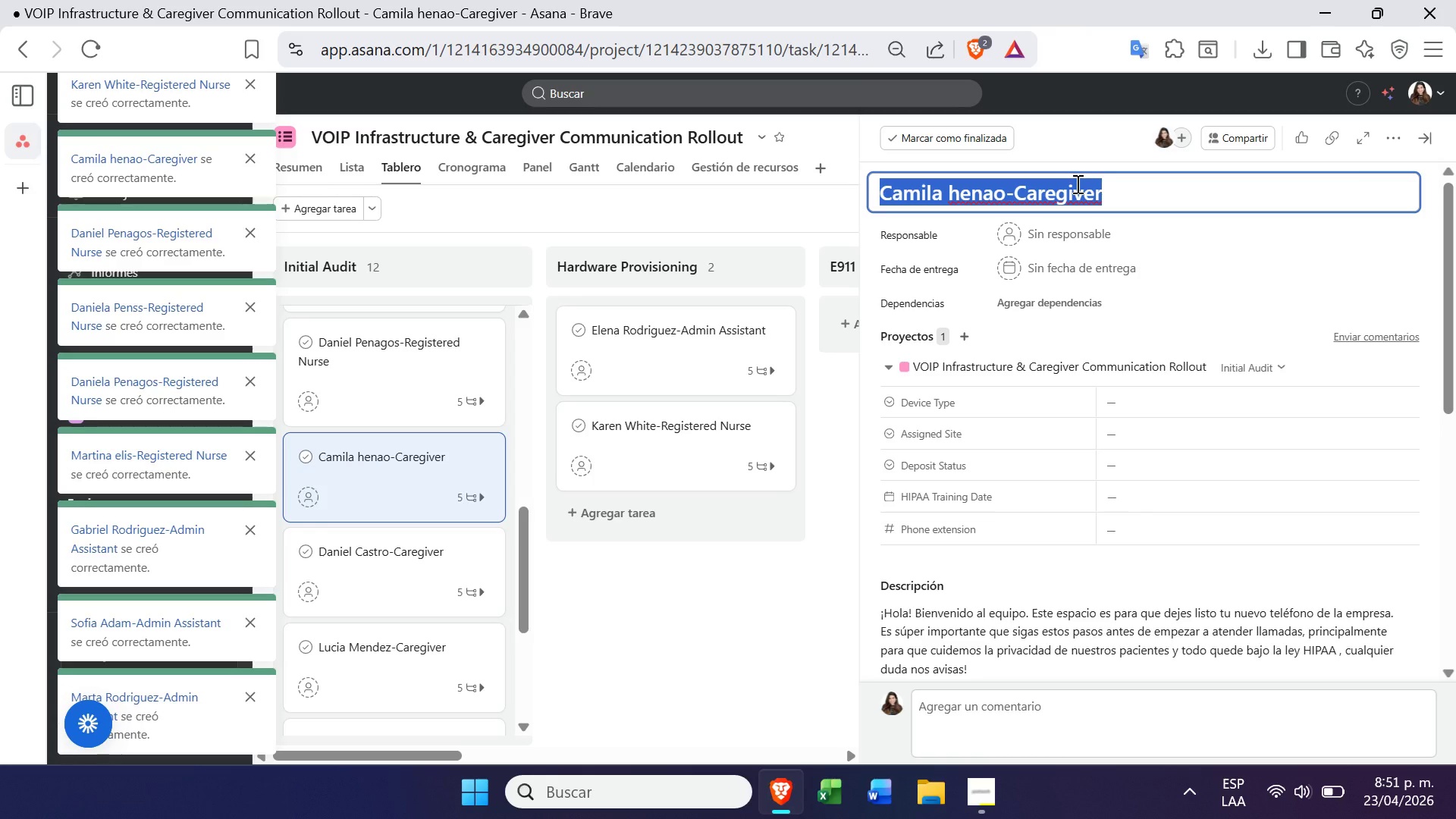 
key(Control+ControlLeft)
 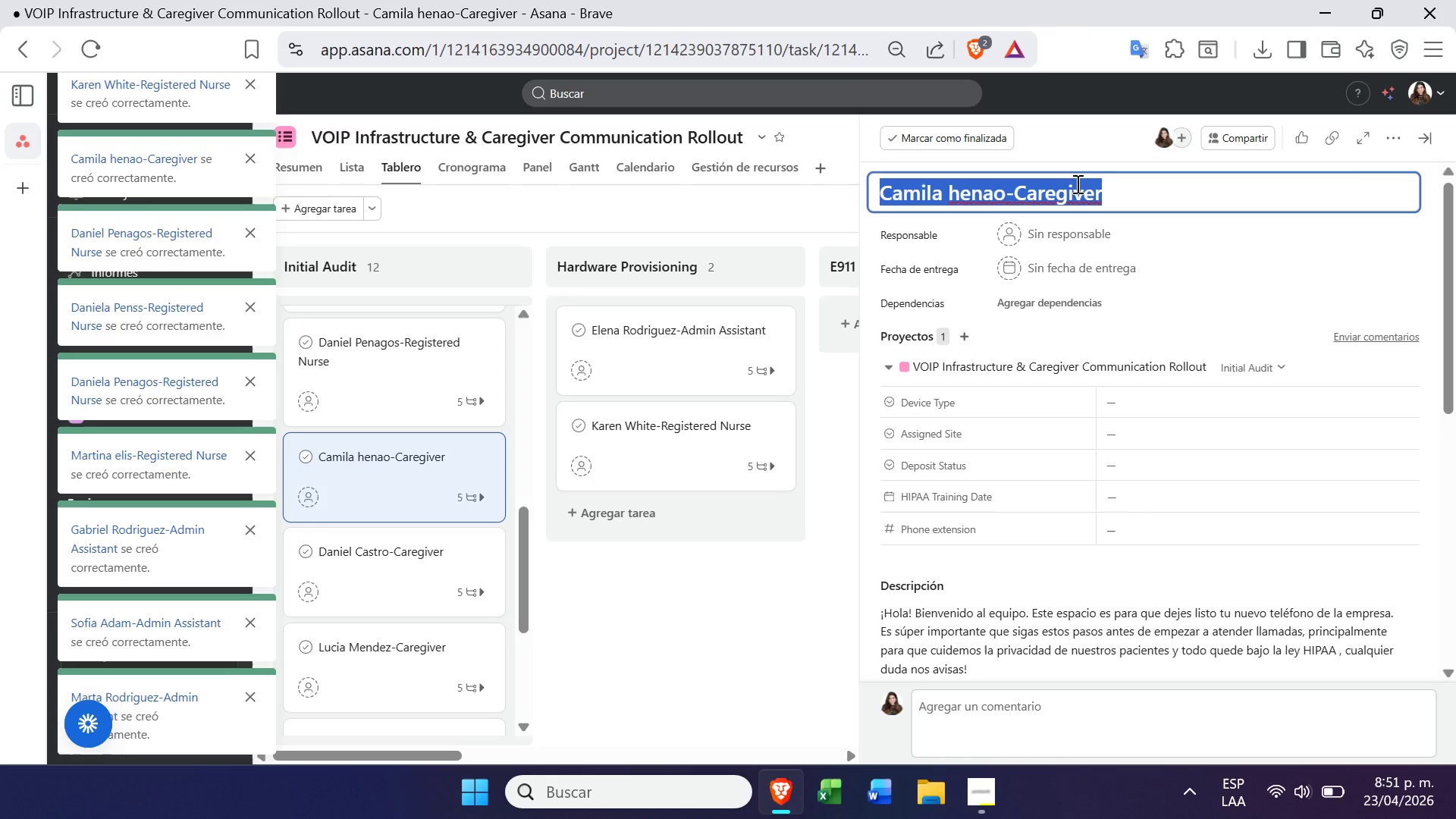 
key(Control+C)
 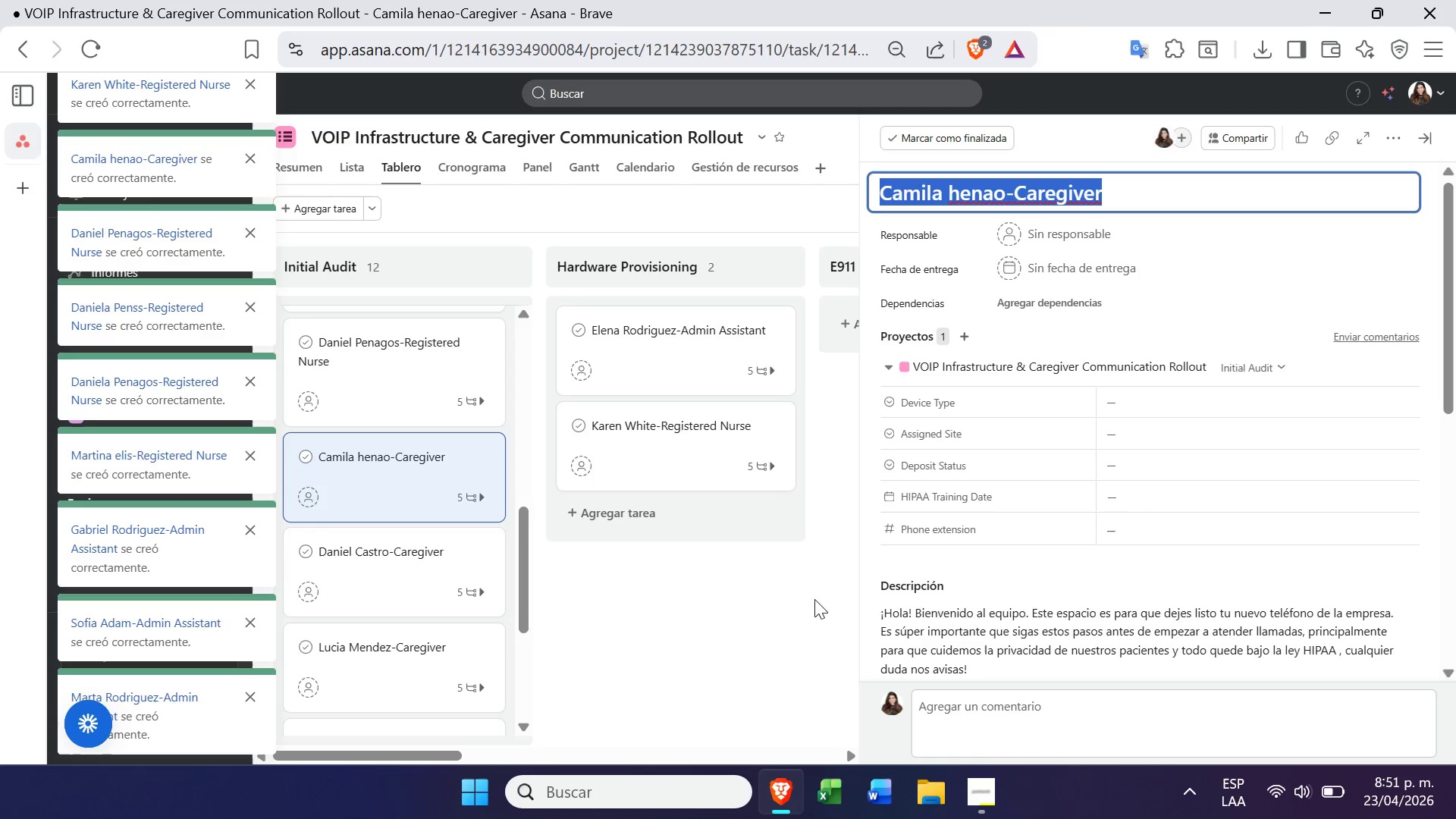 
left_click([777, 666])
 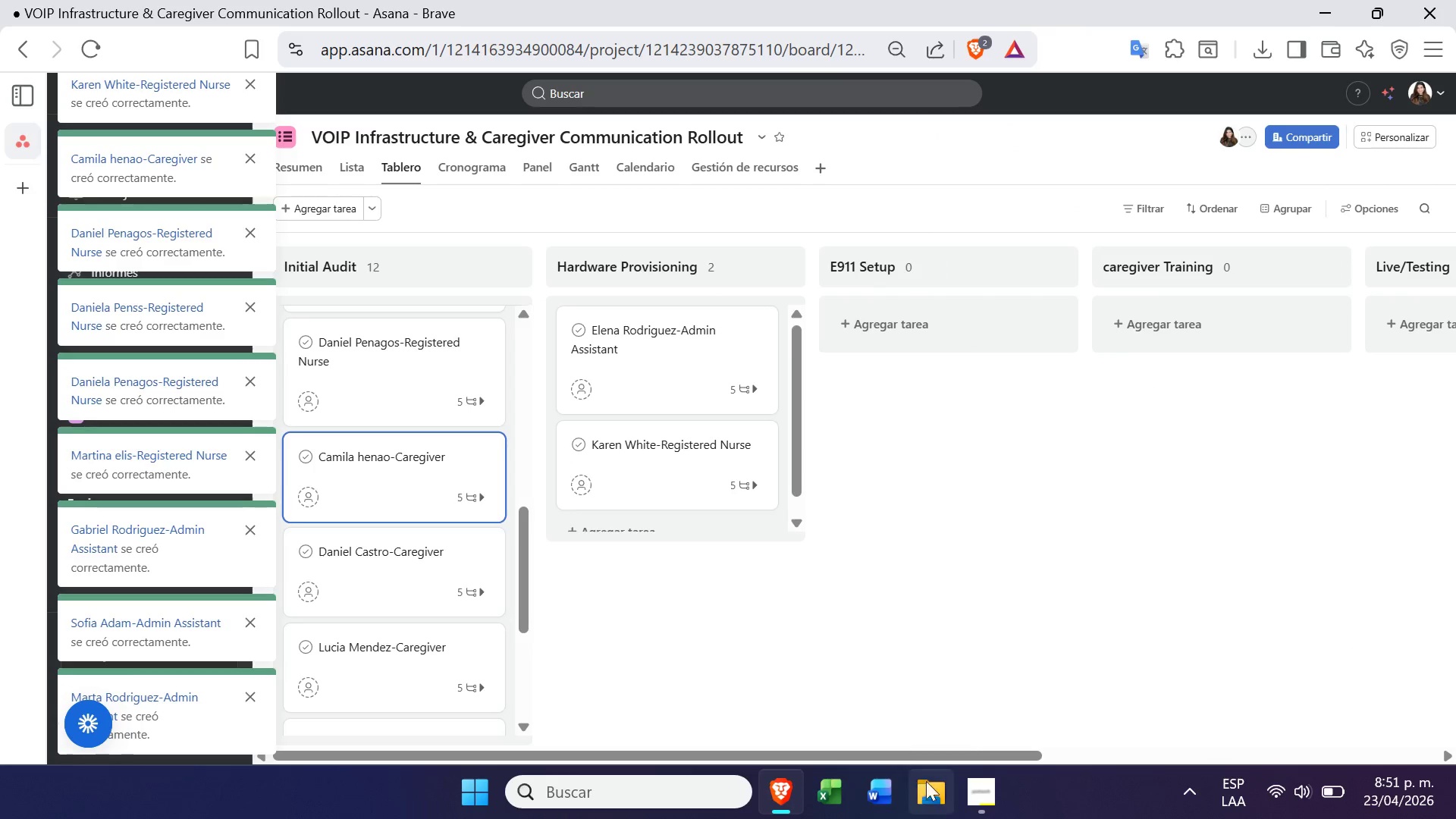 
left_click([987, 811])